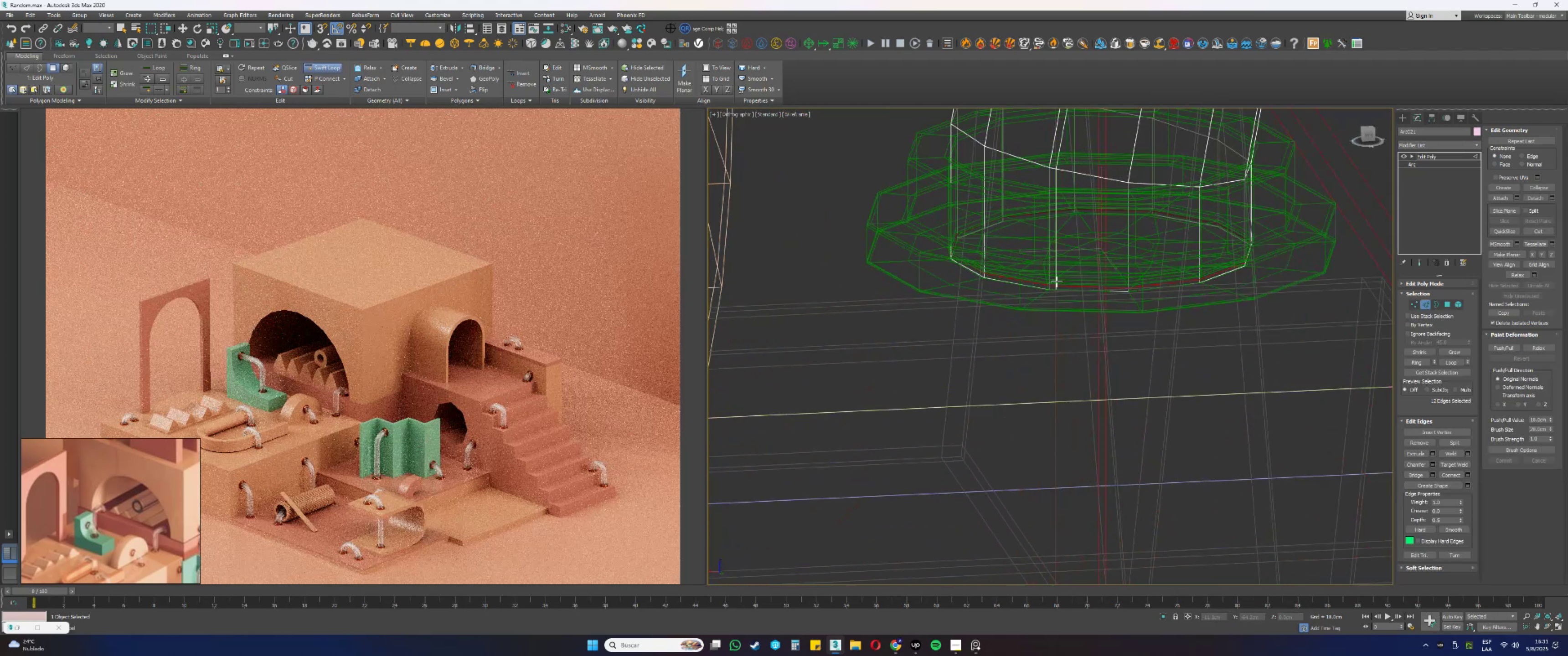 
scroll: coordinate [1081, 348], scroll_direction: down, amount: 3.0
 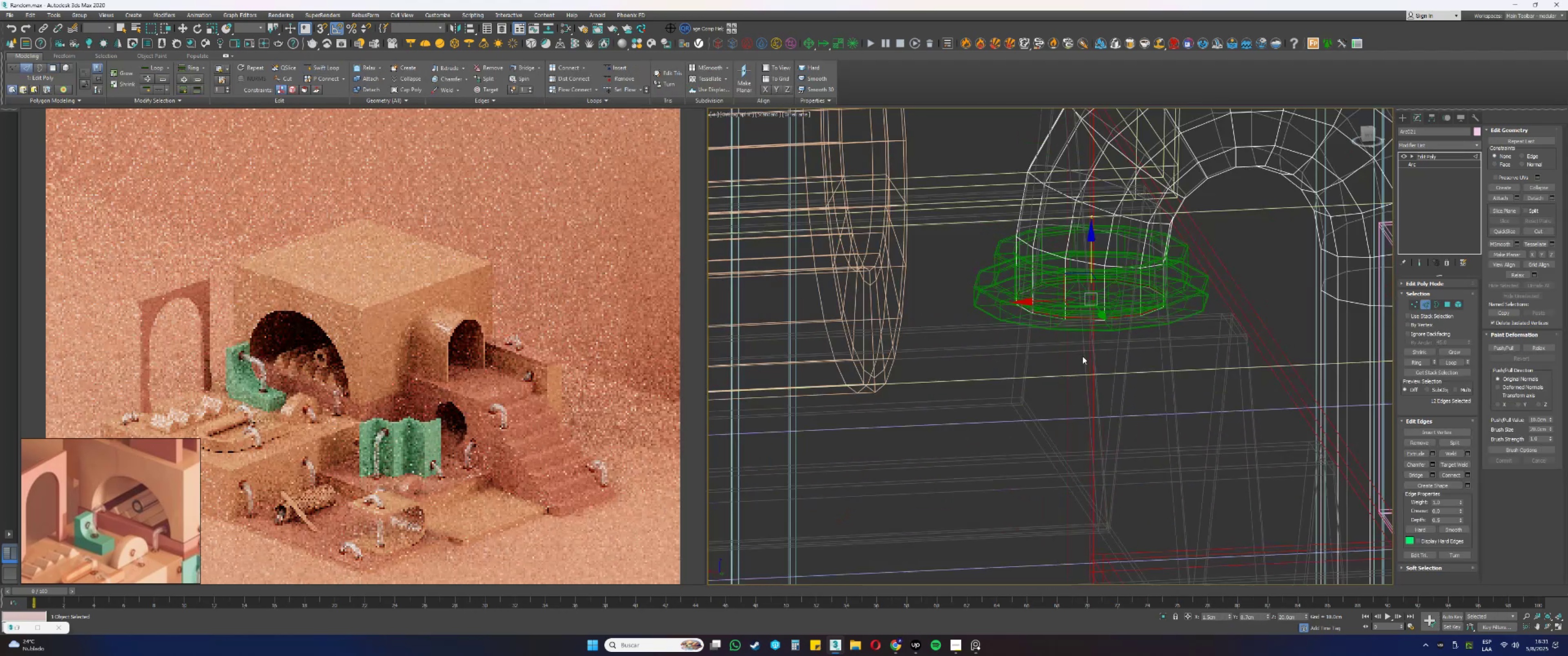 
key(2)
 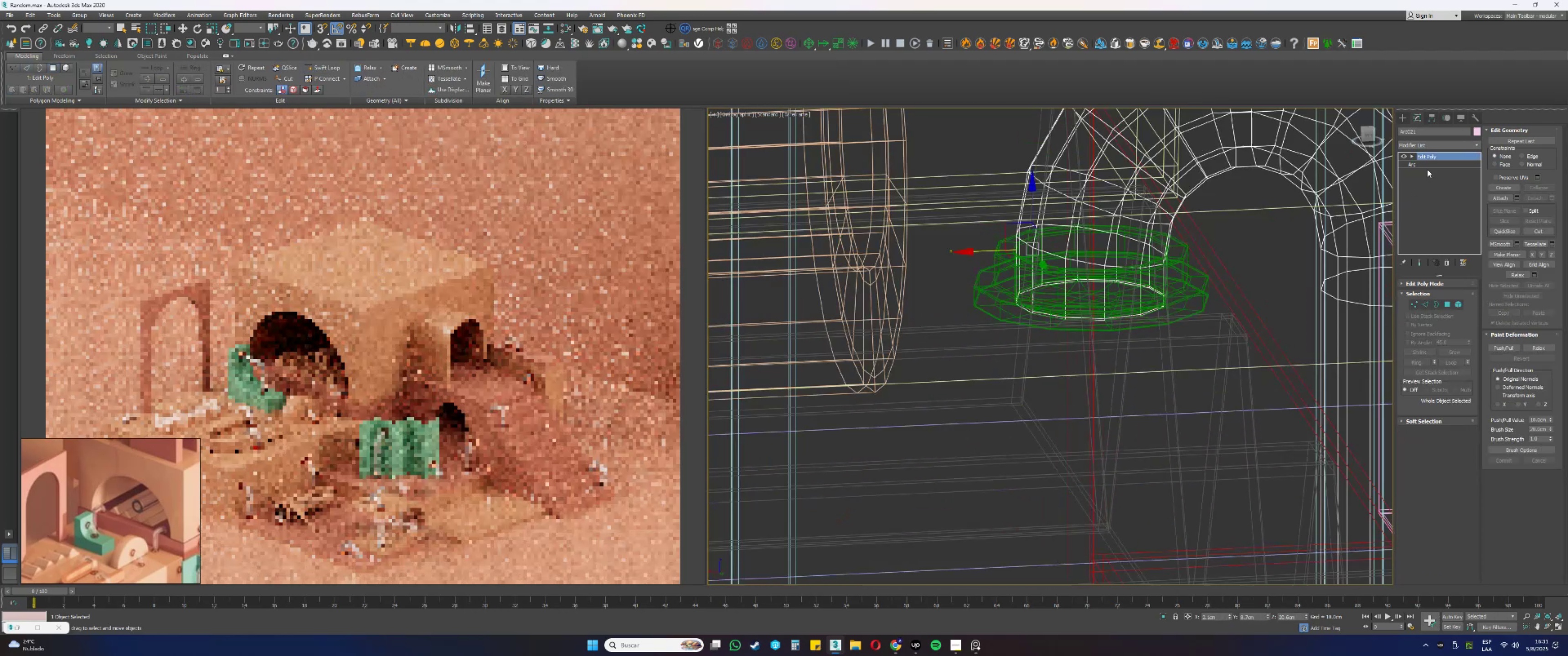 
left_click([1432, 144])
 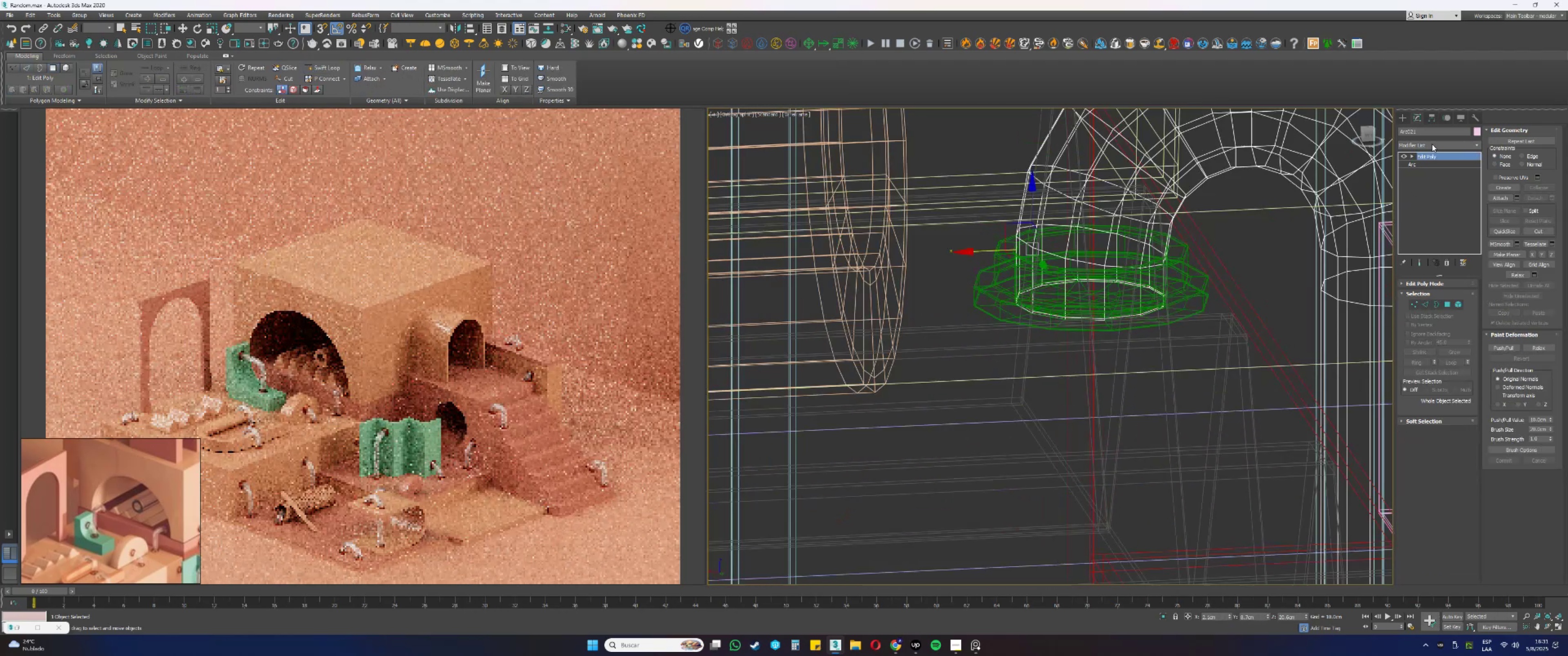 
type(ssss)
 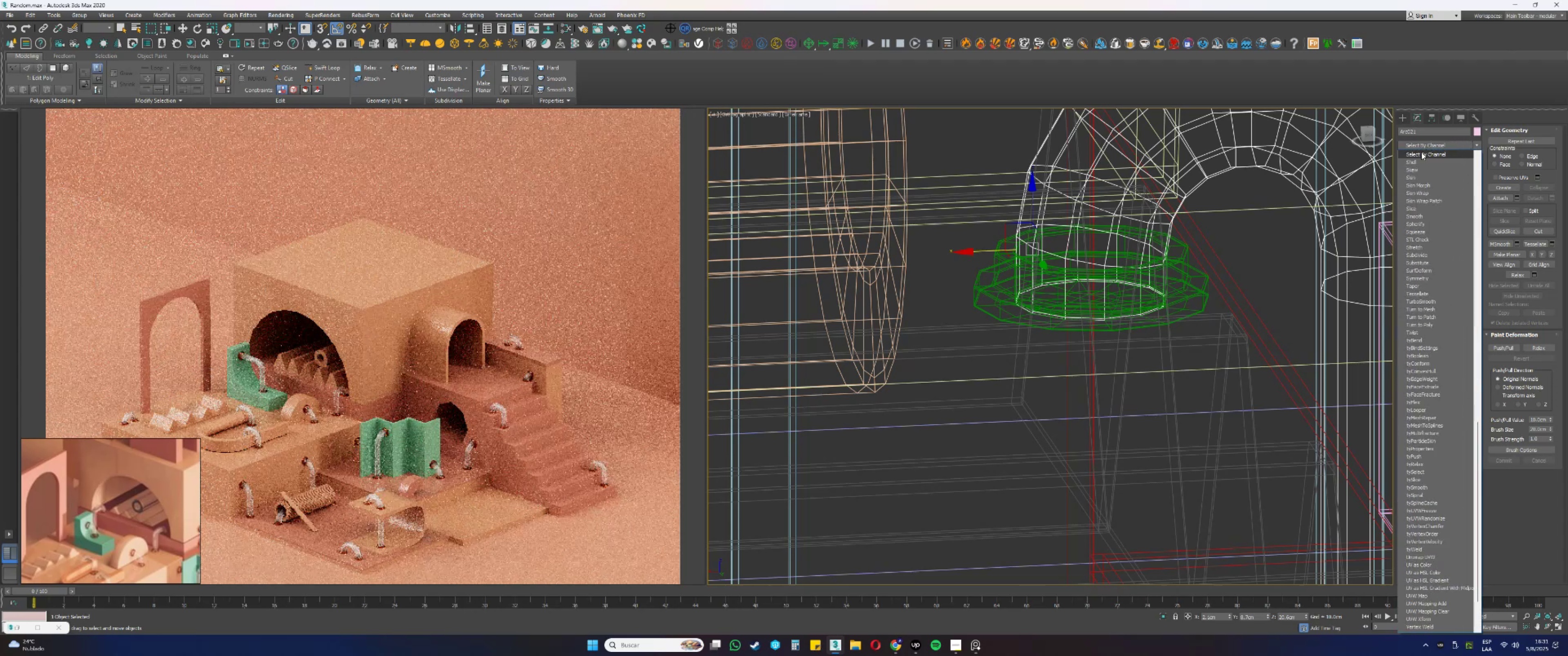 
left_click([1413, 160])
 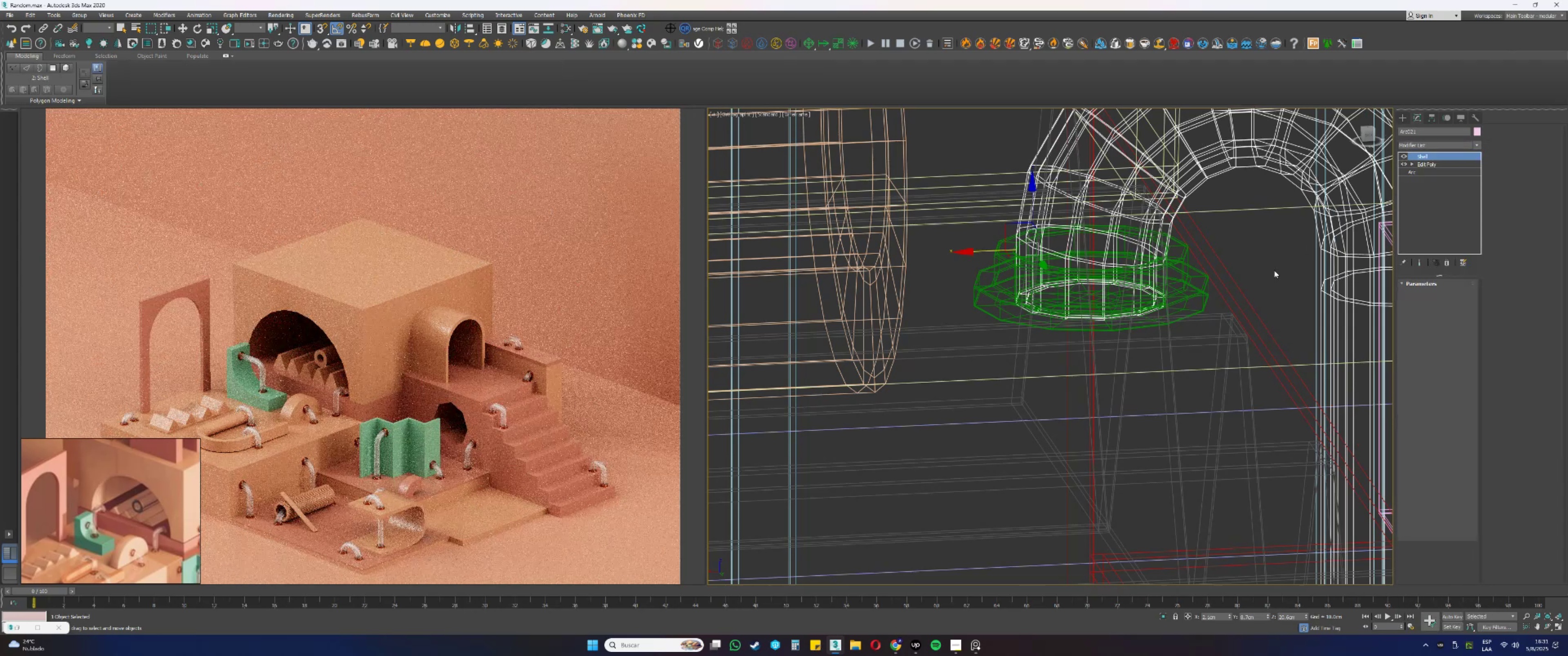 
key(F3)
 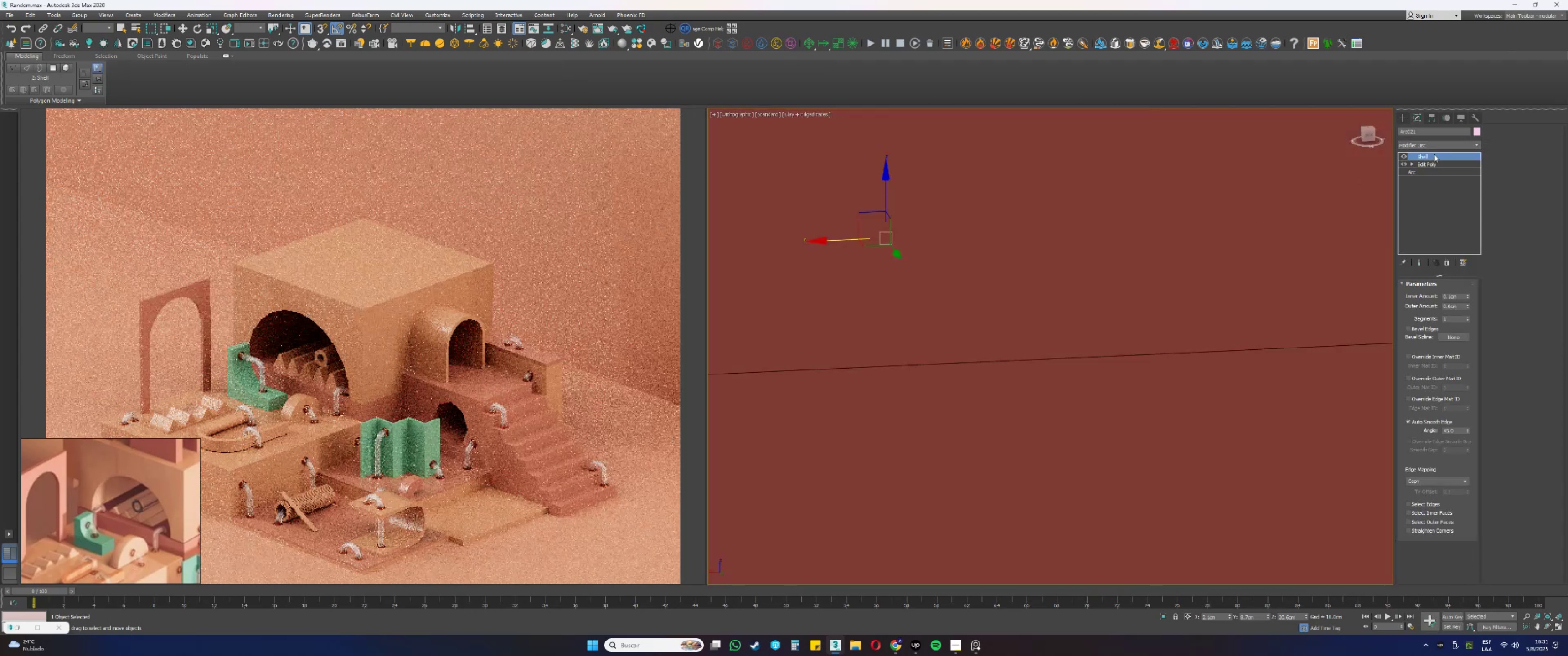 
left_click([1422, 147])
 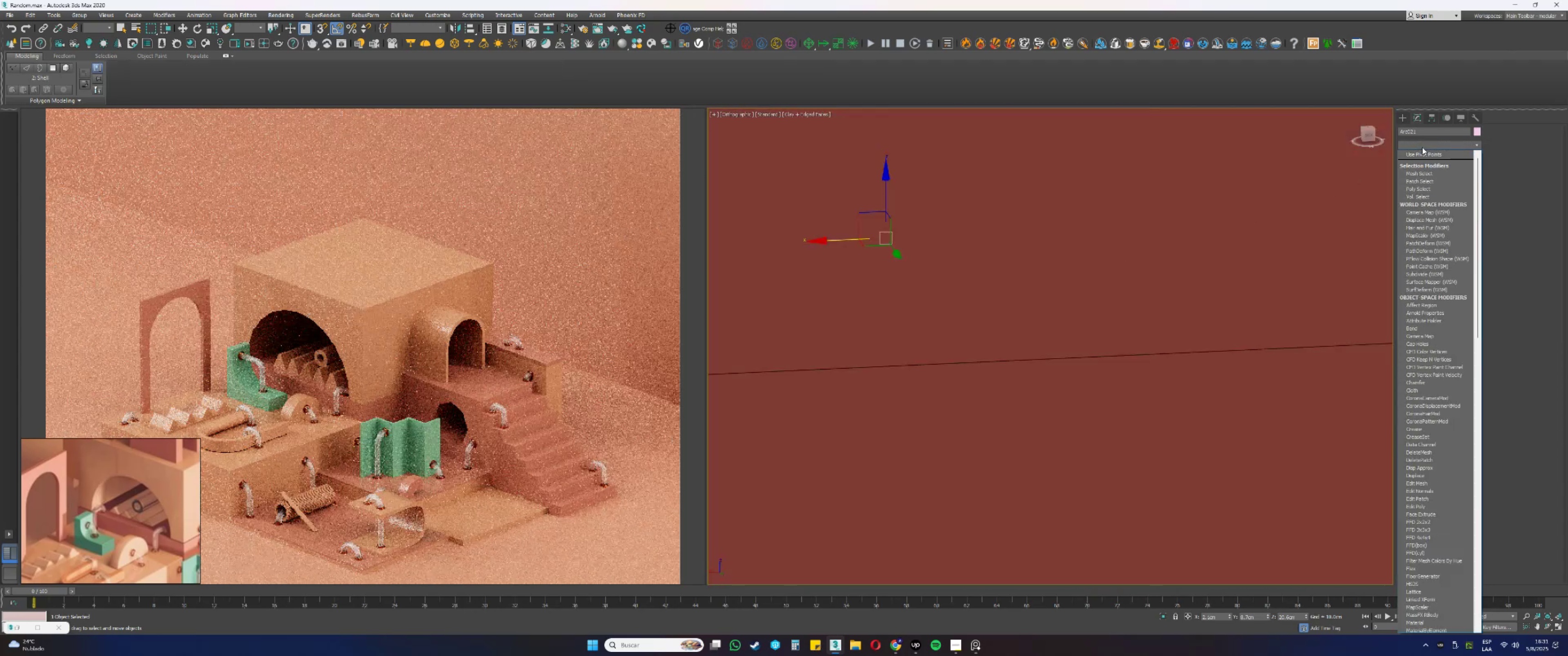 
left_click([1422, 147])
 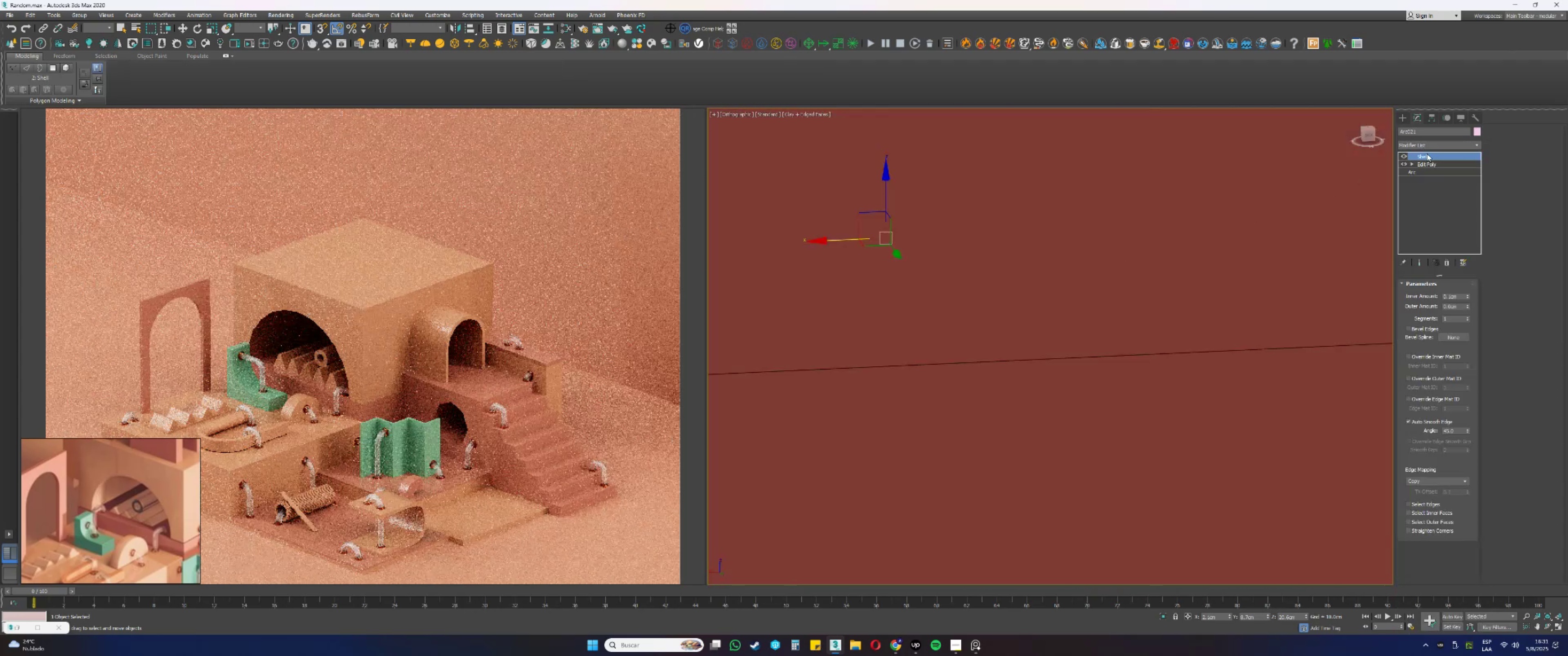 
right_click([1427, 154])
 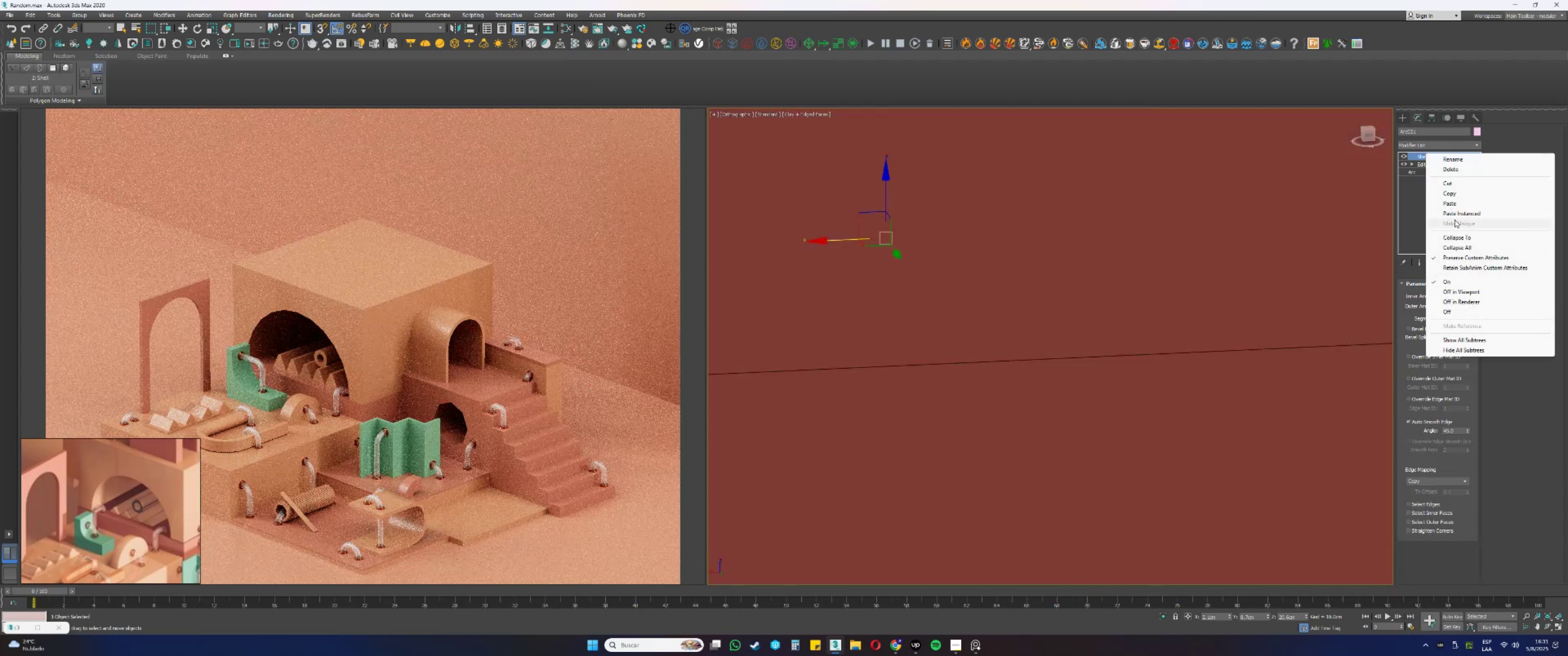 
left_click([1450, 214])
 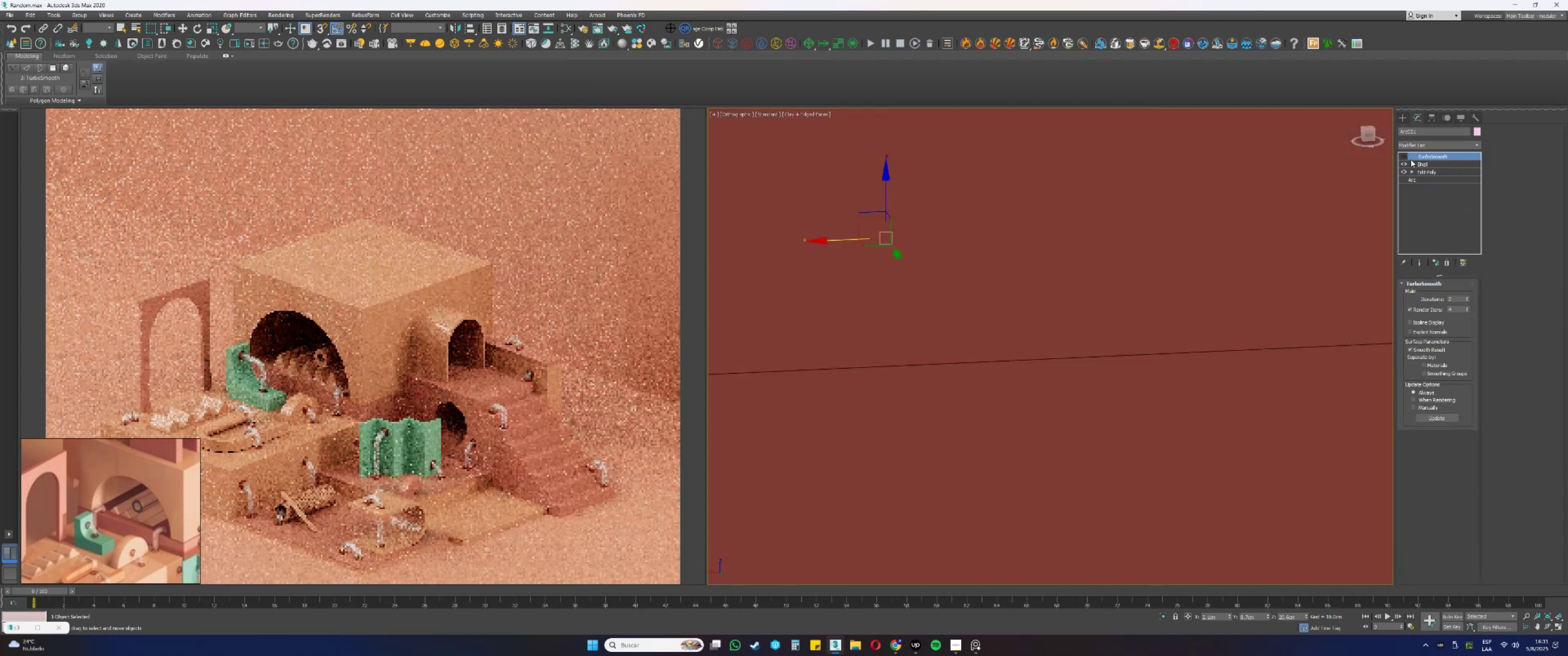 
scroll: coordinate [1155, 281], scroll_direction: down, amount: 11.0
 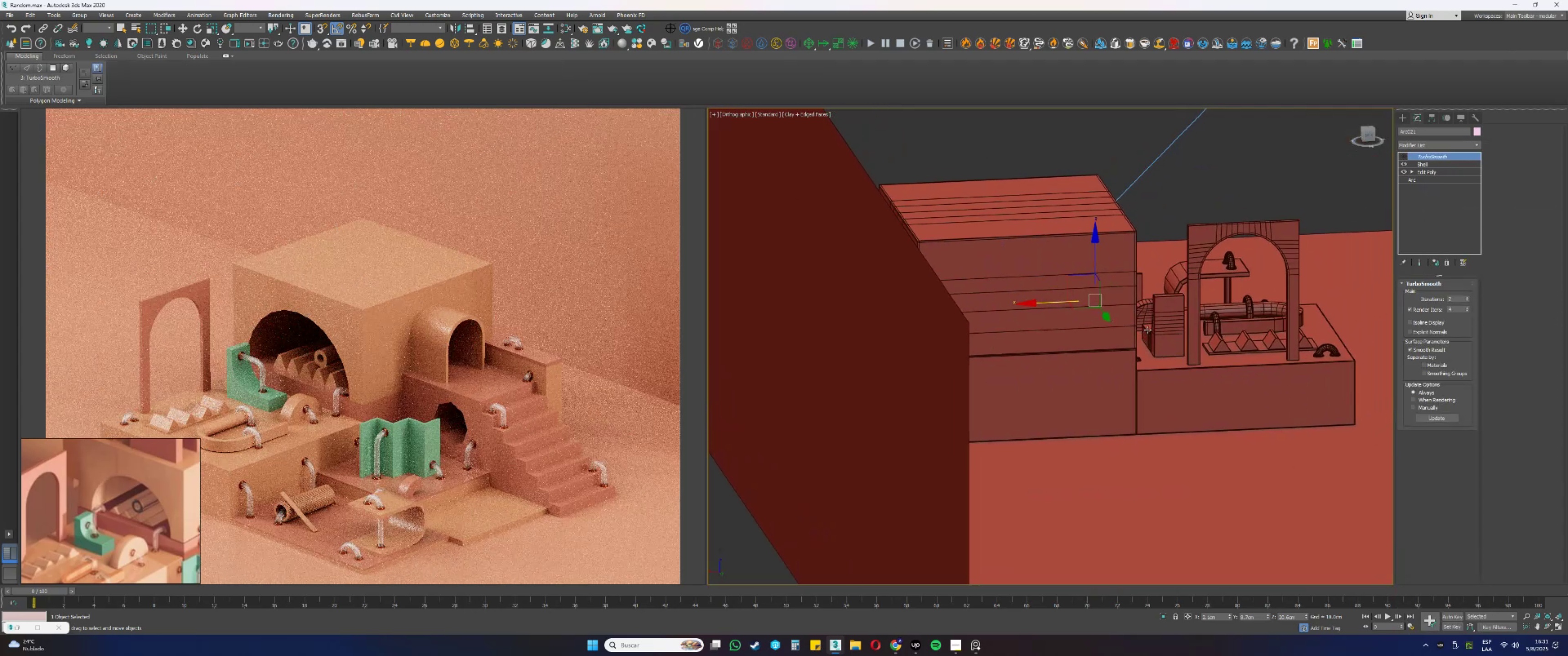 
hold_key(key=AltLeft, duration=1.52)
 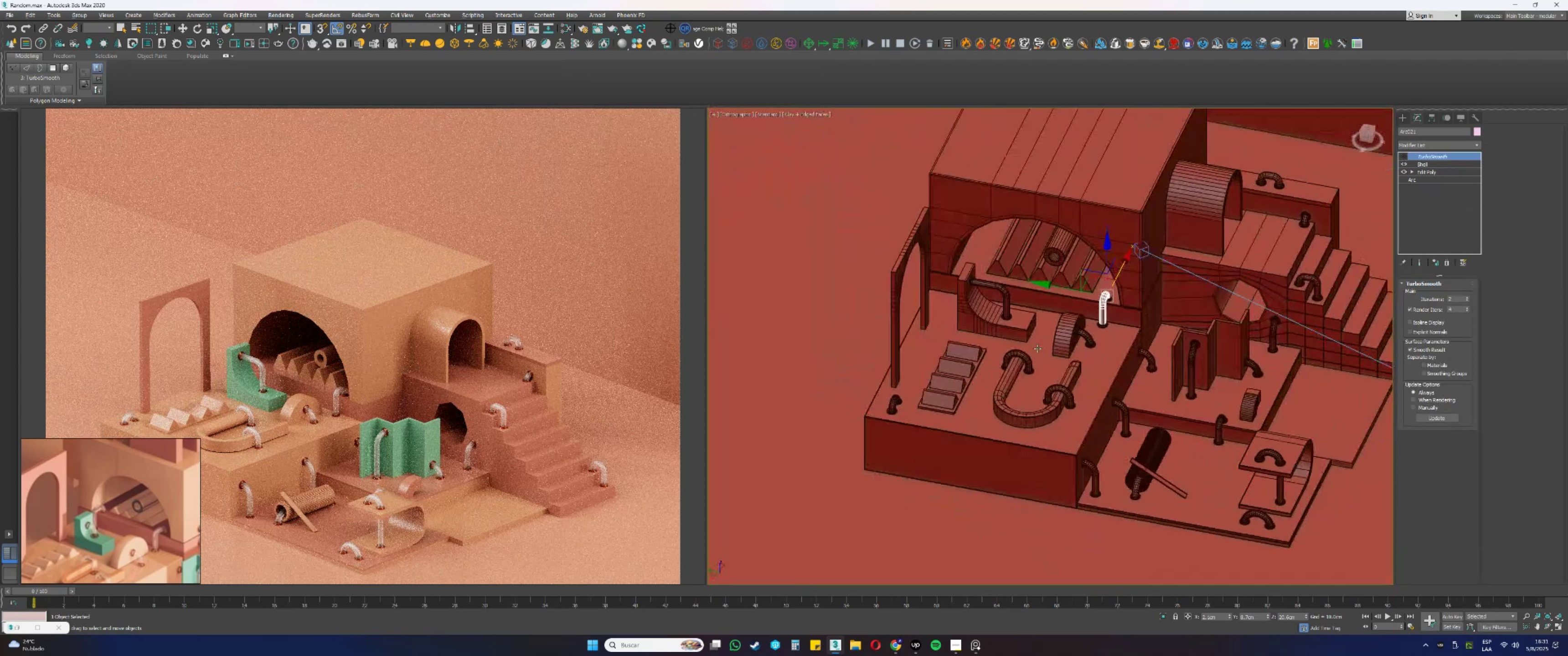 
key(Alt+AltLeft)
 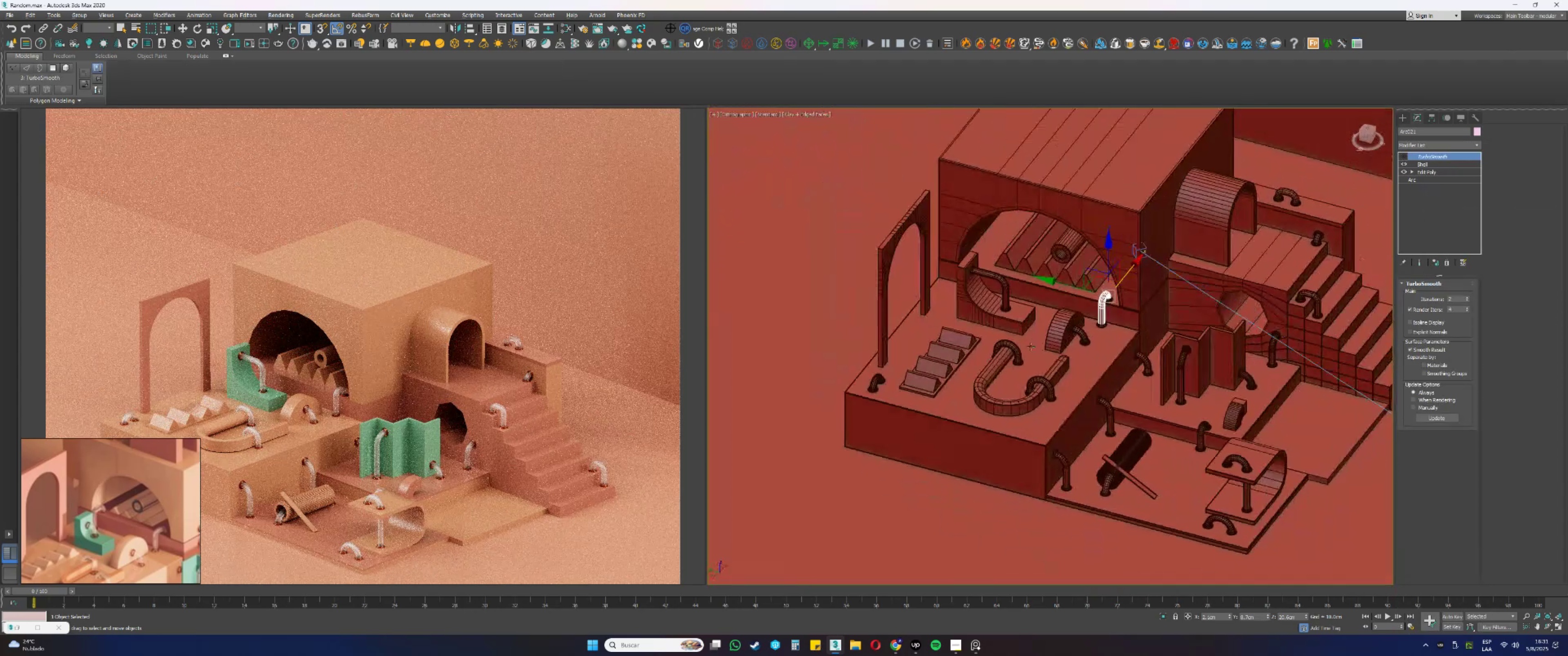 
key(Alt+AltLeft)
 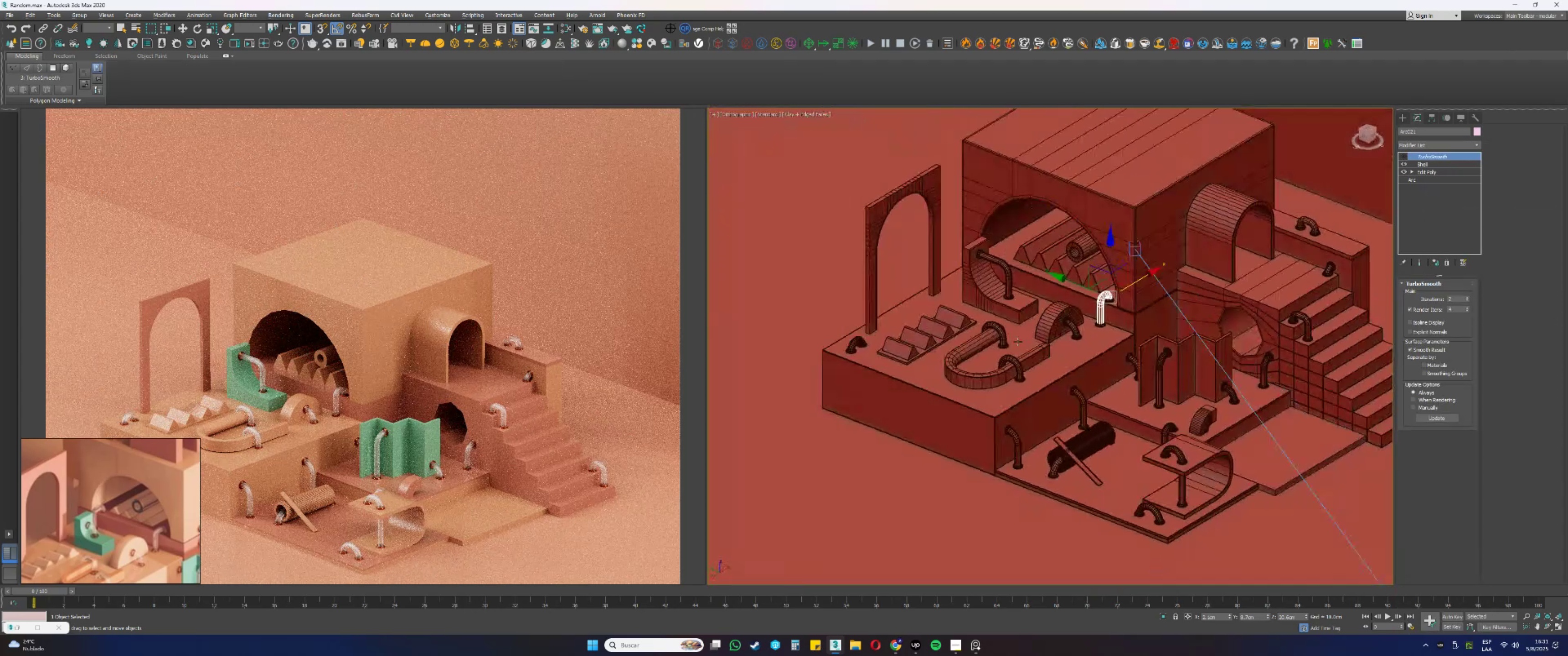 
key(Alt+AltLeft)
 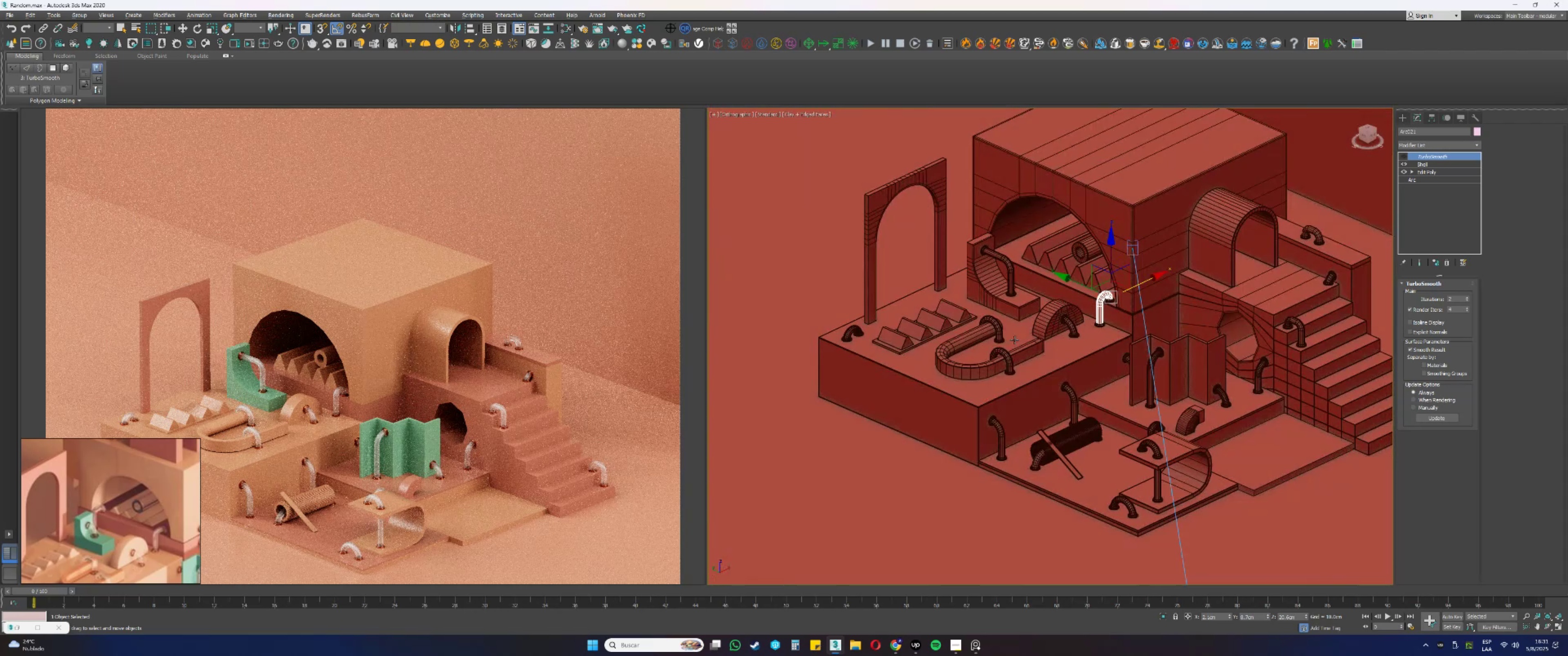 
scroll: coordinate [1104, 377], scroll_direction: up, amount: 8.0
 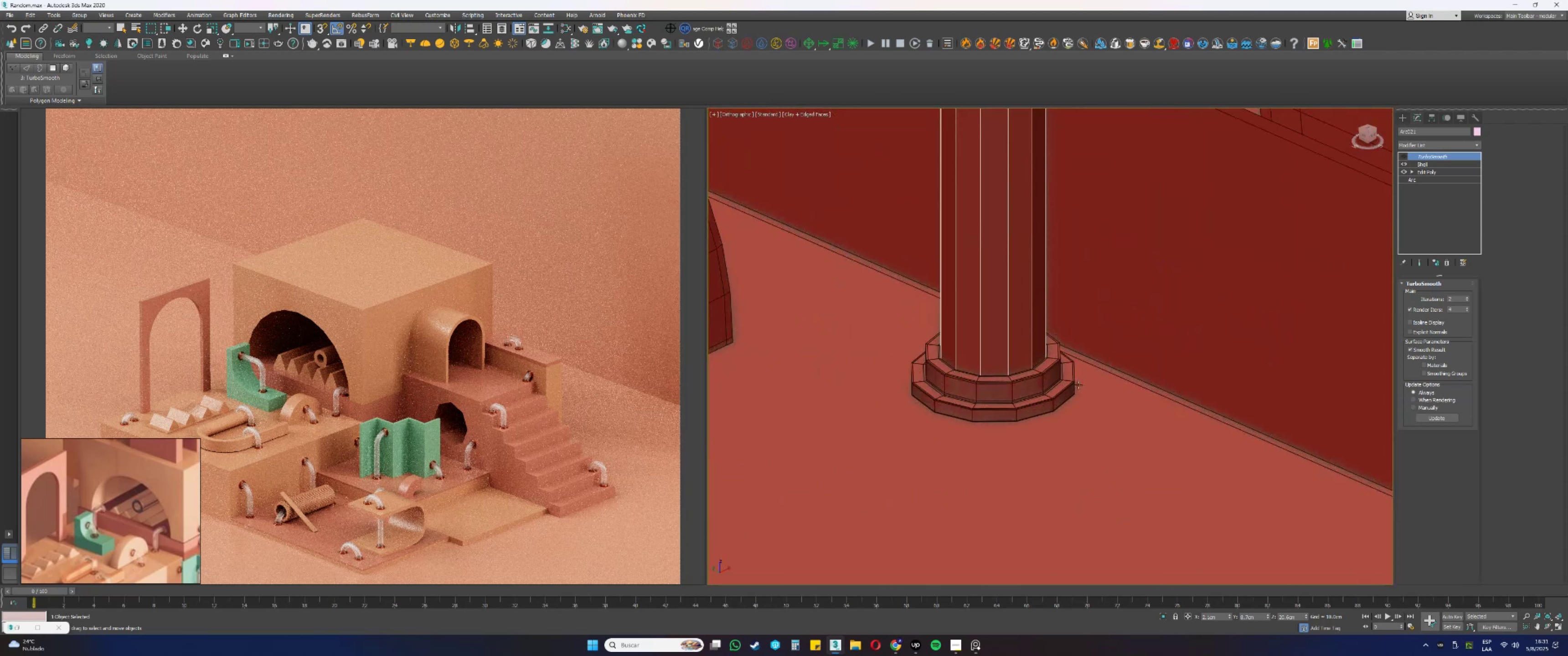 
left_click([1054, 388])
 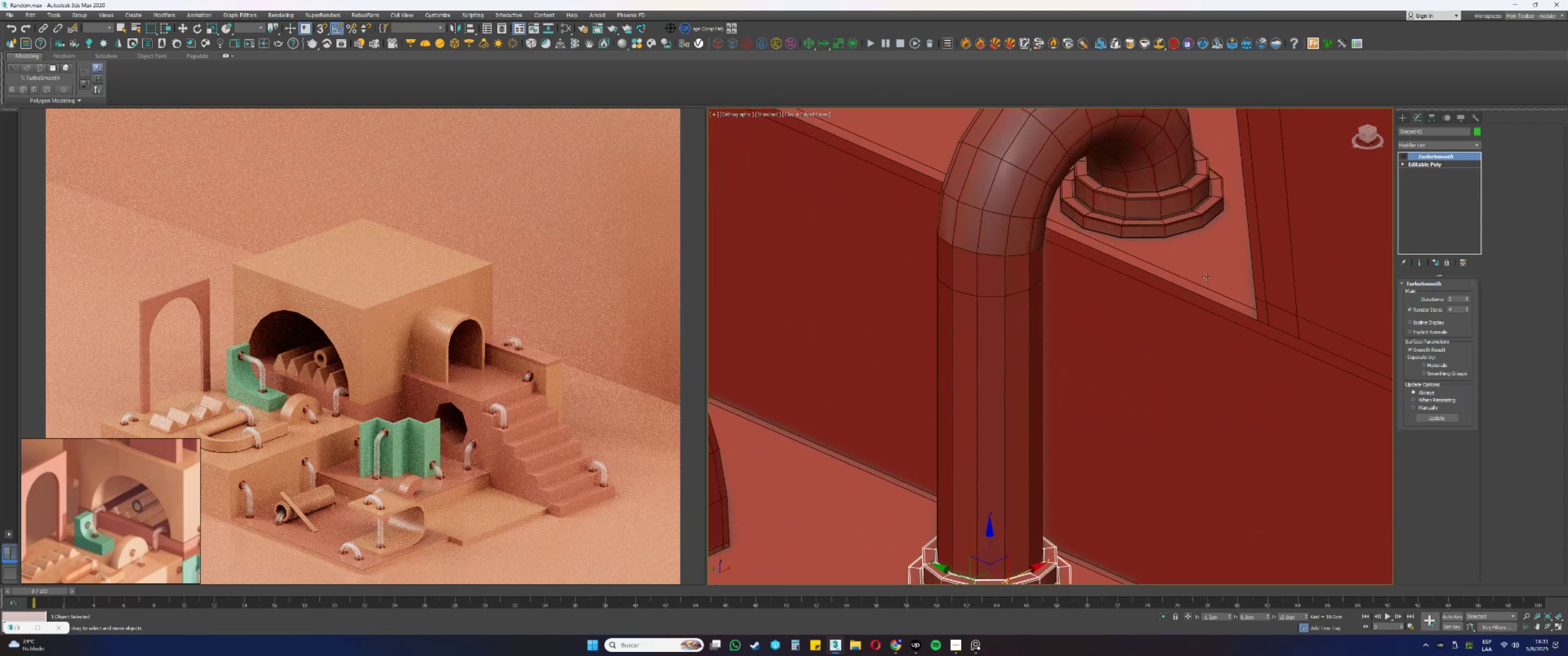 
left_click([1206, 200])
 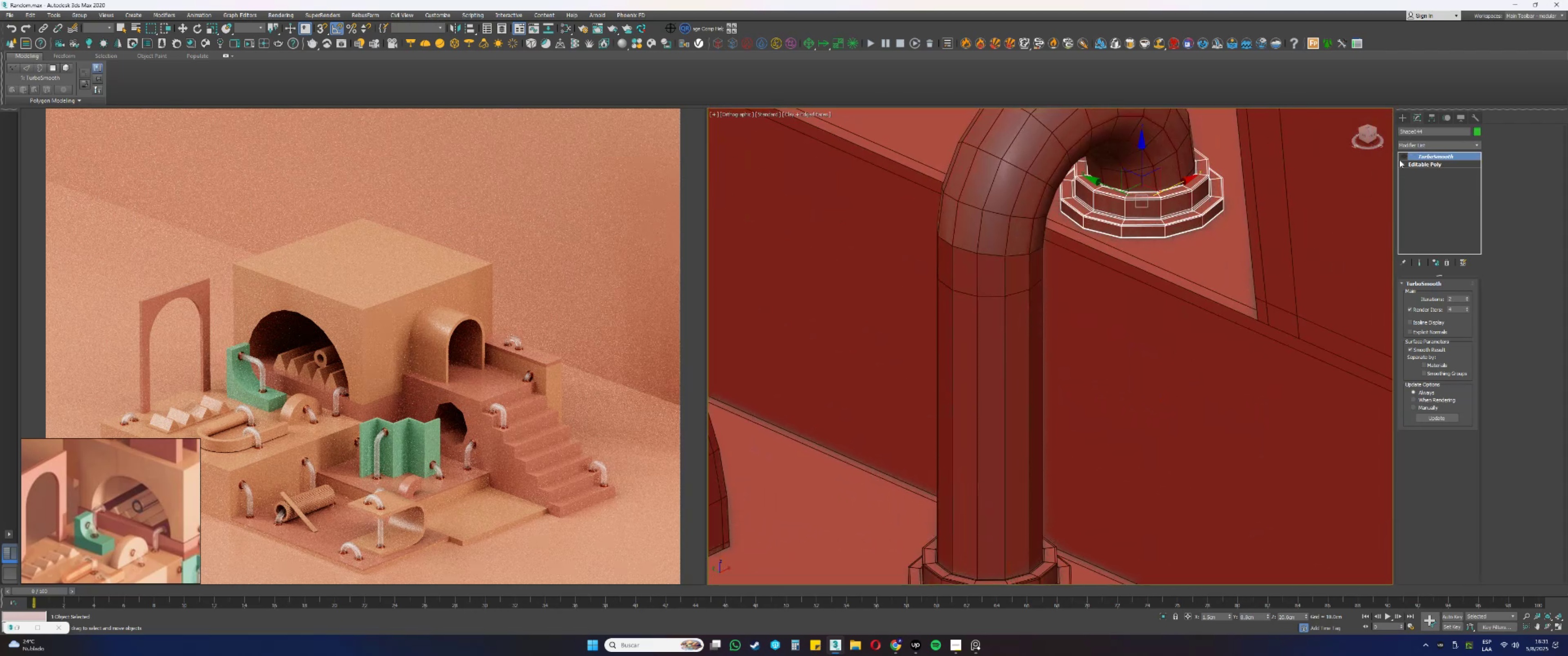 
left_click([1403, 154])
 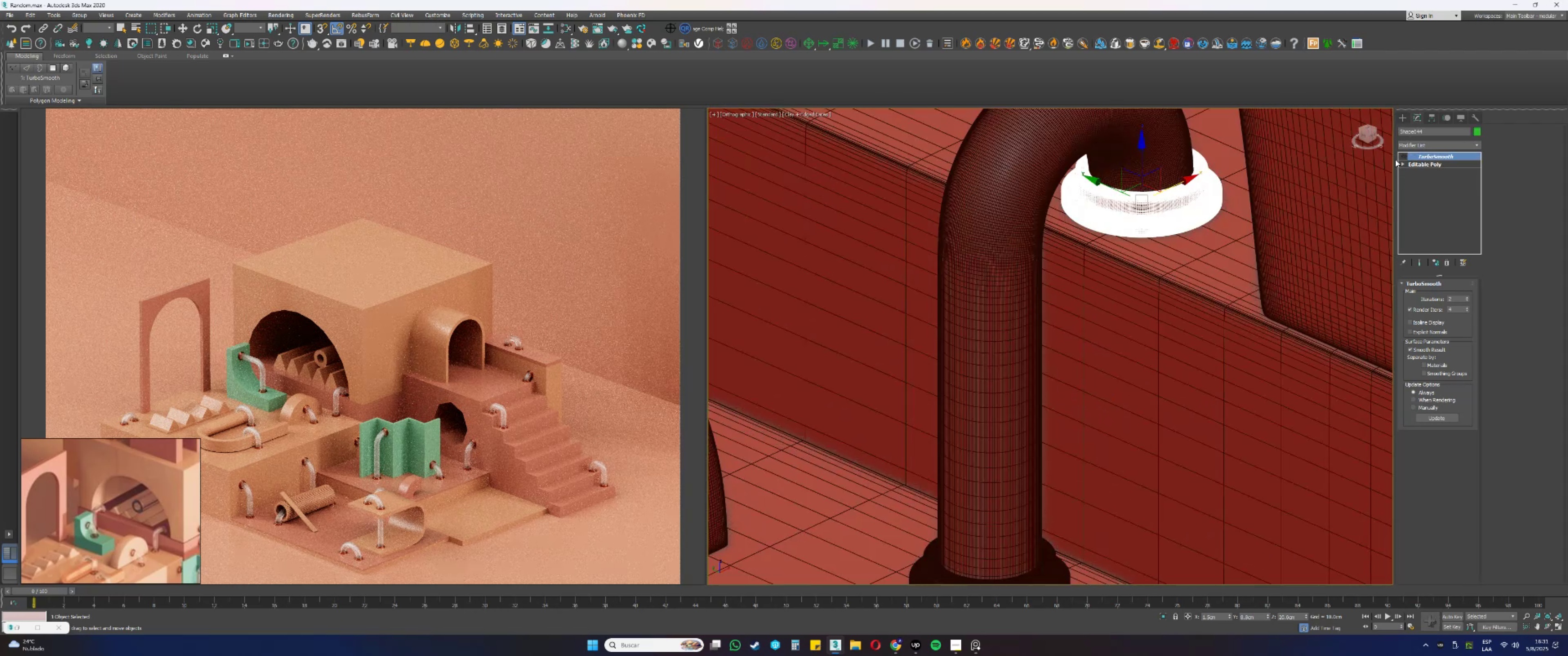 
key(F3)
 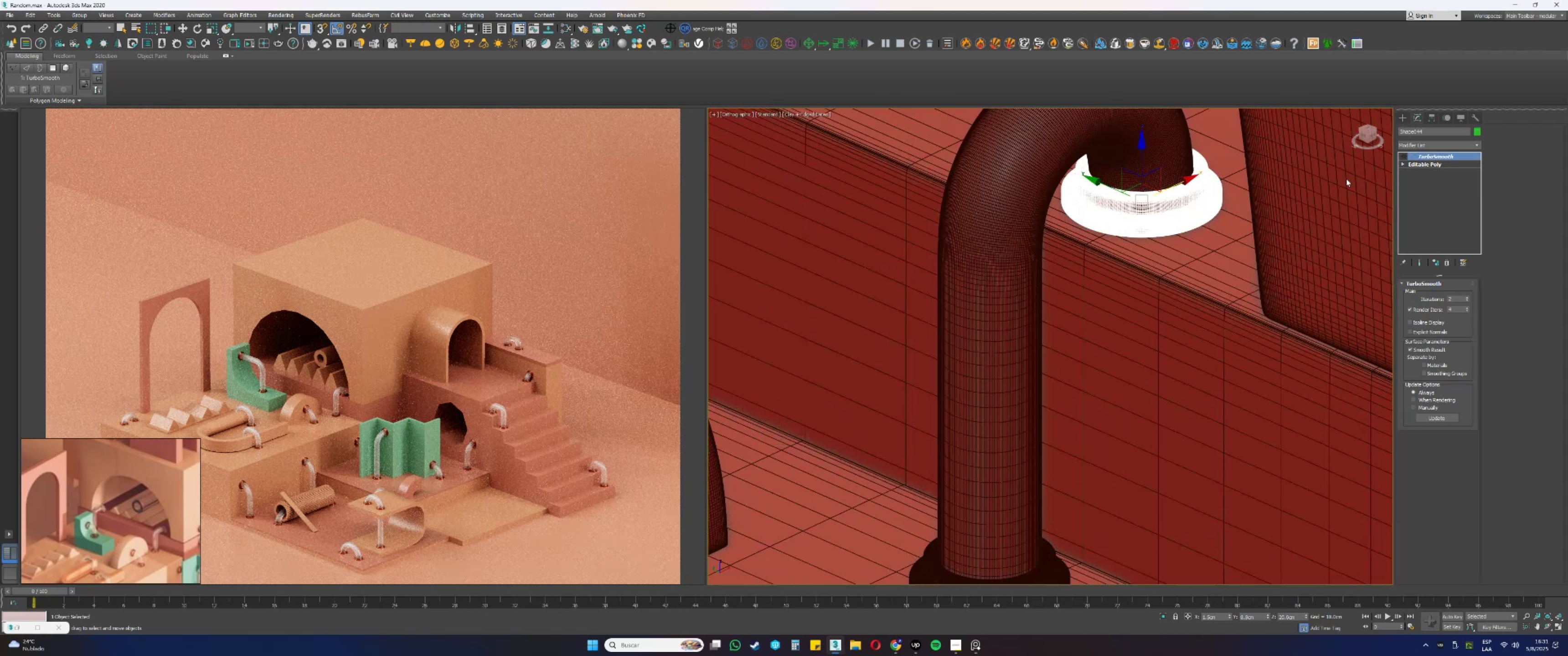 
key(F3)
 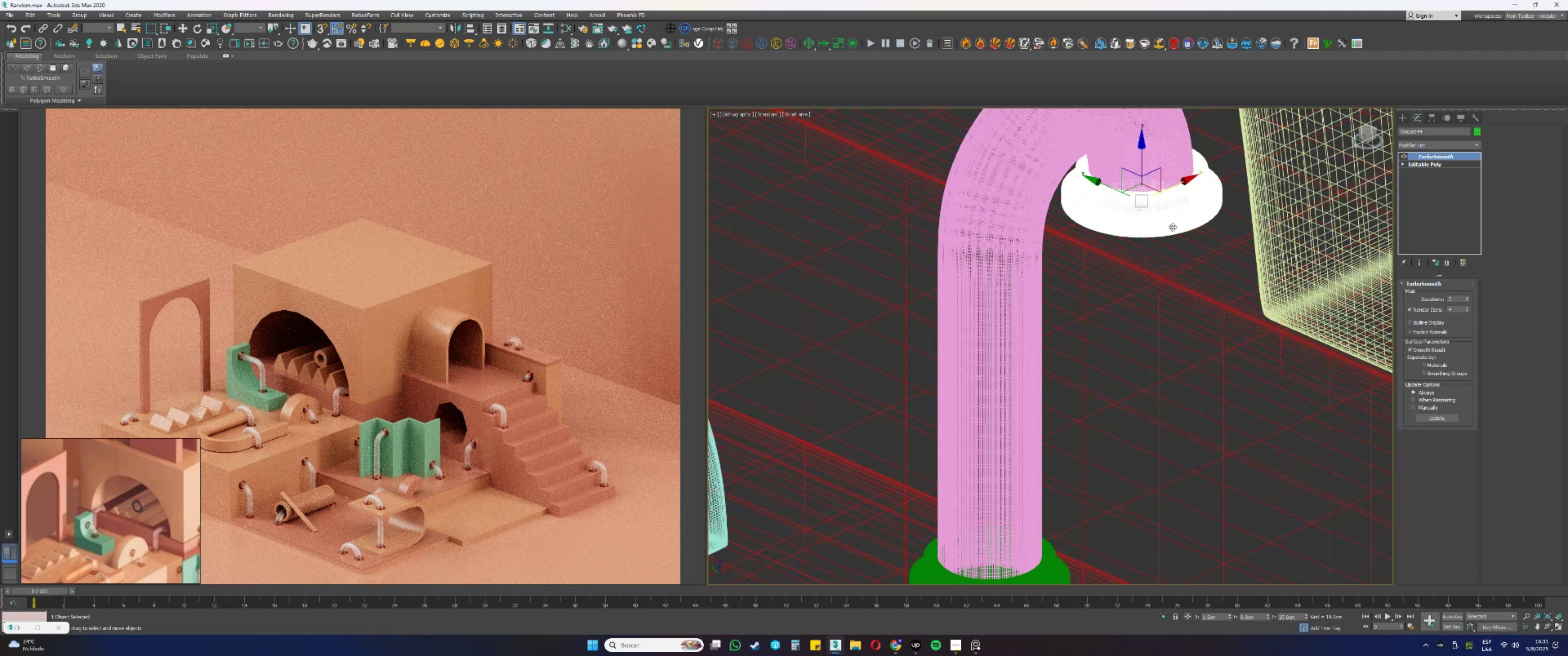 
key(F4)
 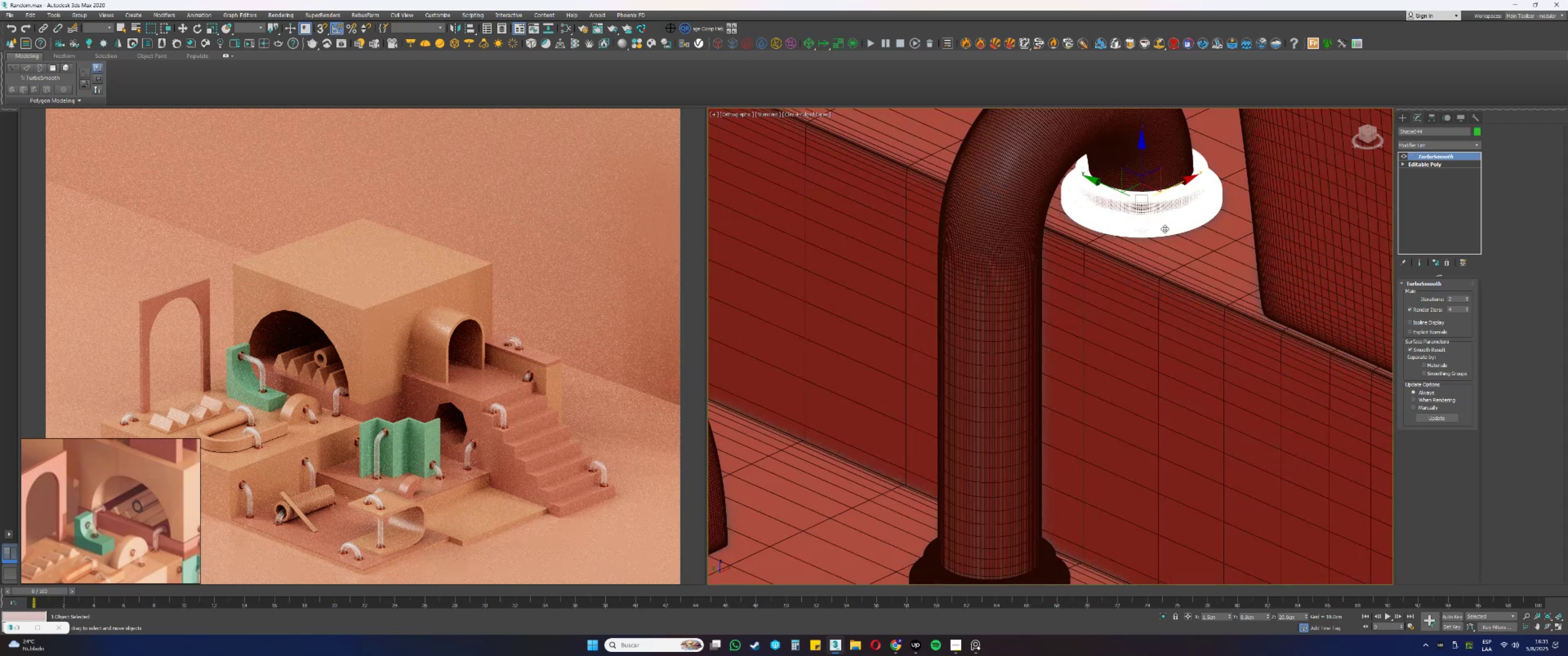 
scroll: coordinate [1164, 231], scroll_direction: down, amount: 6.0
 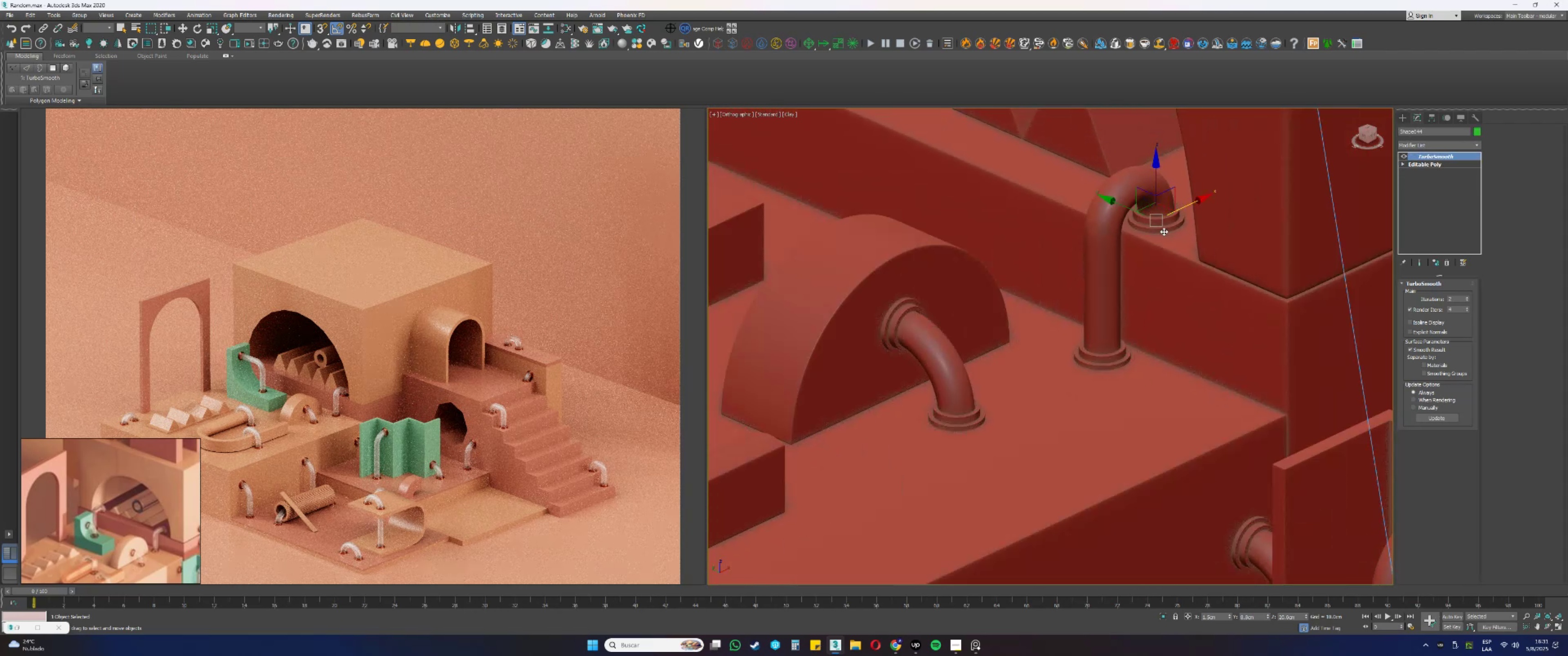 
hold_key(key=AltLeft, duration=0.35)
 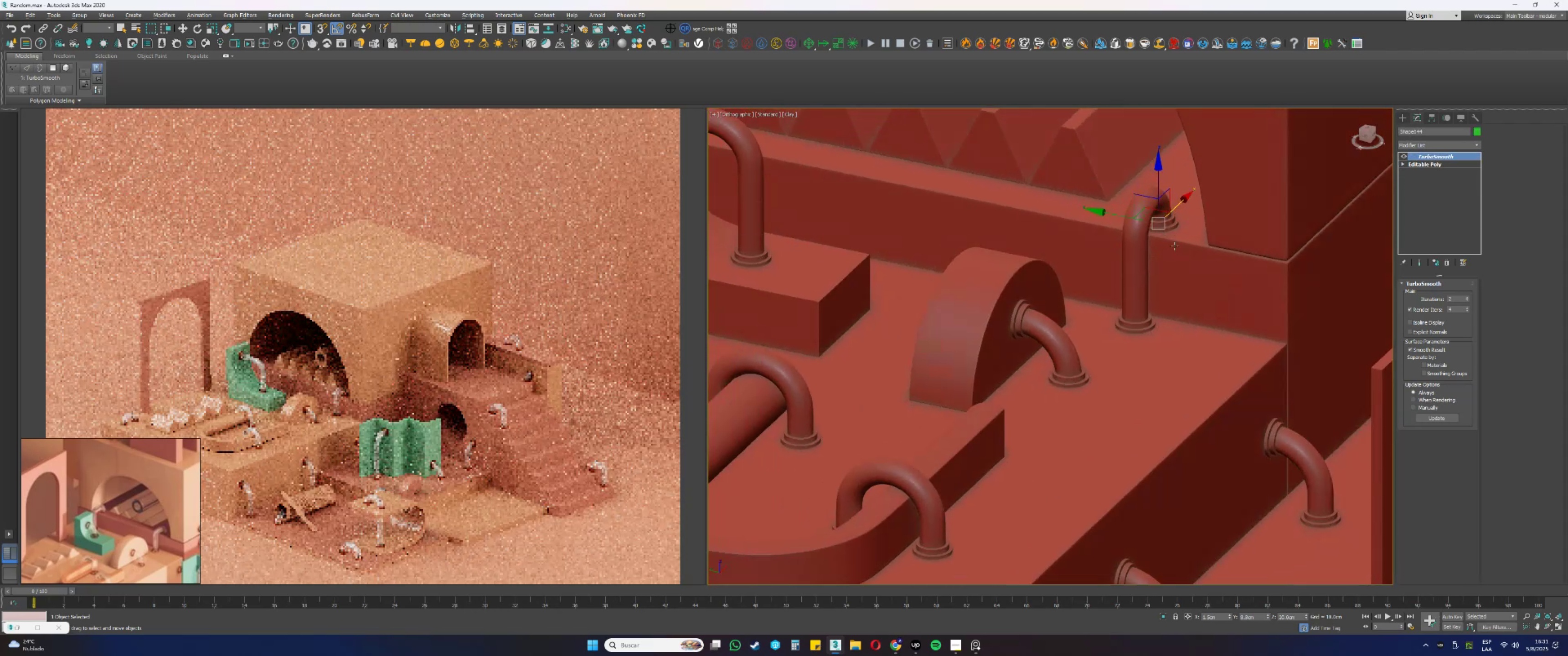 
scroll: coordinate [1180, 246], scroll_direction: down, amount: 3.0
 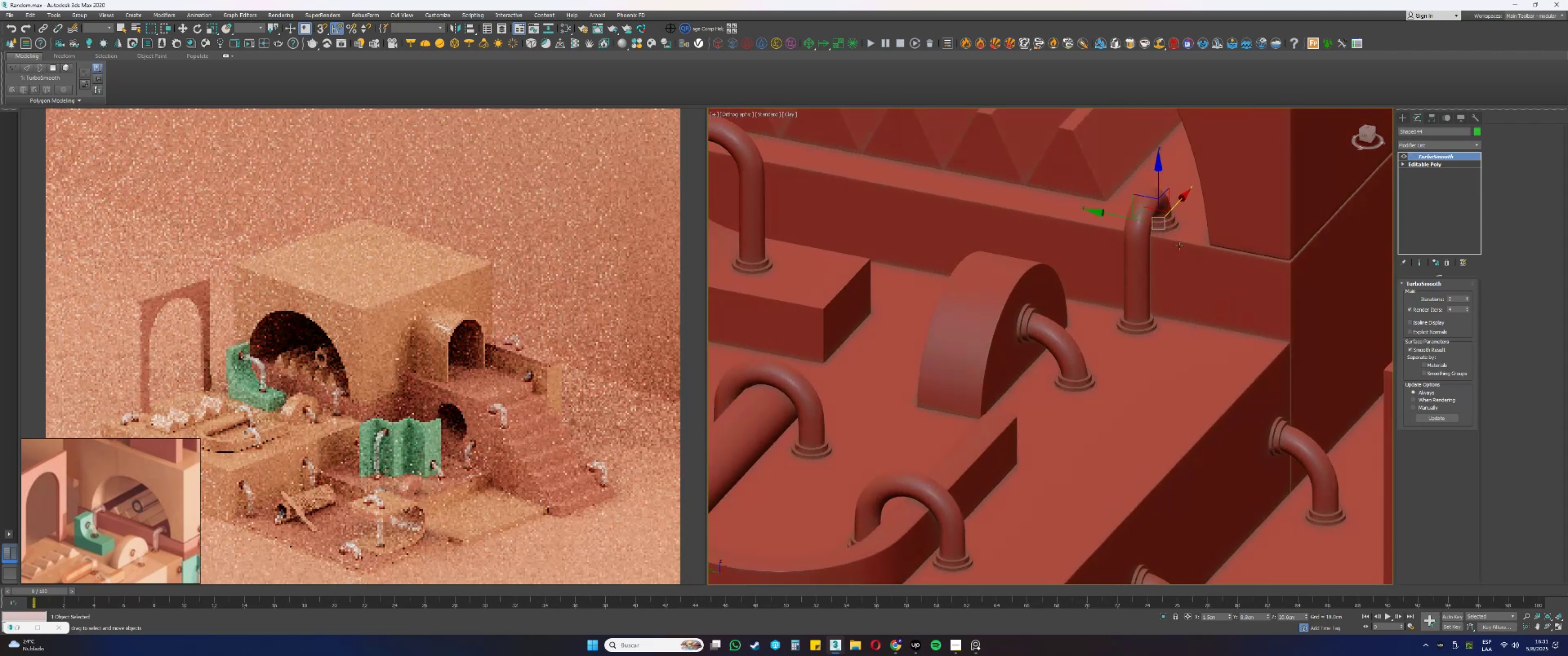 
hold_key(key=AltLeft, duration=0.65)
 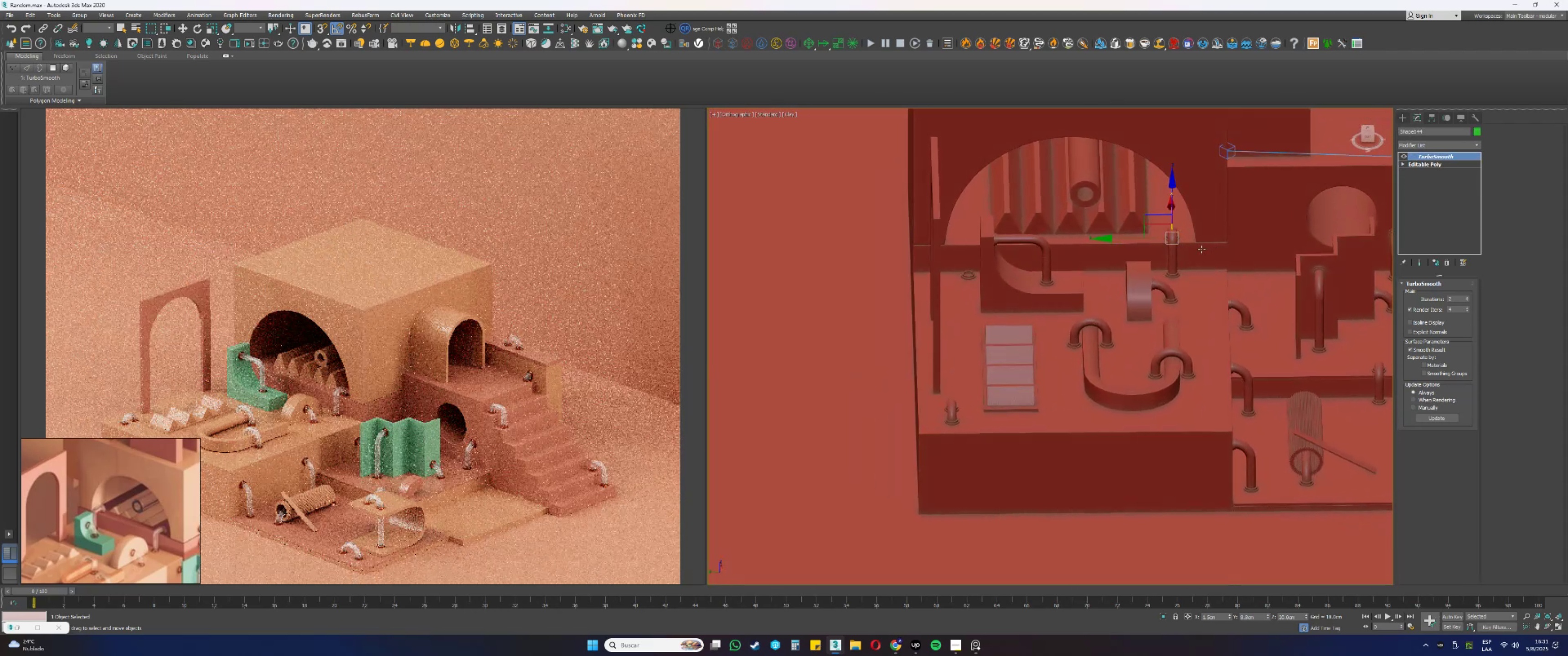 
key(F3)
 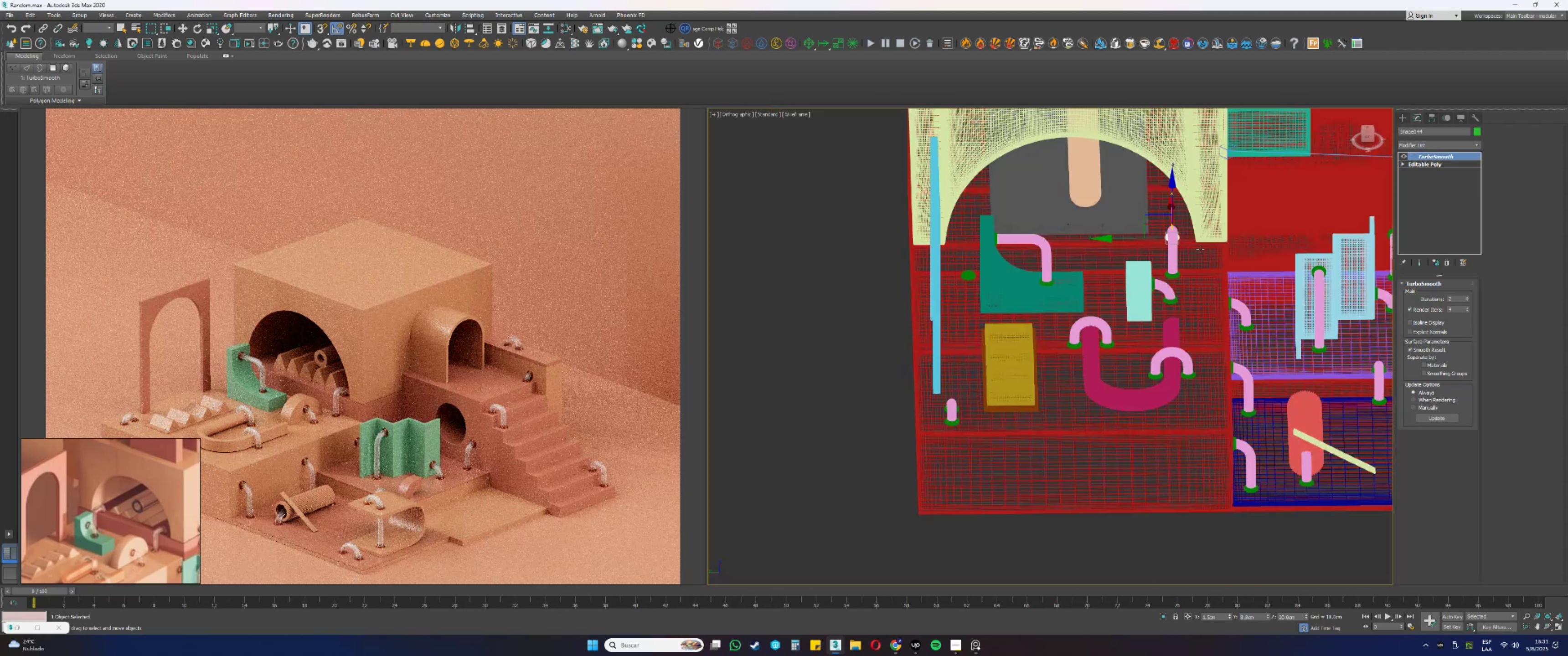 
key(F3)
 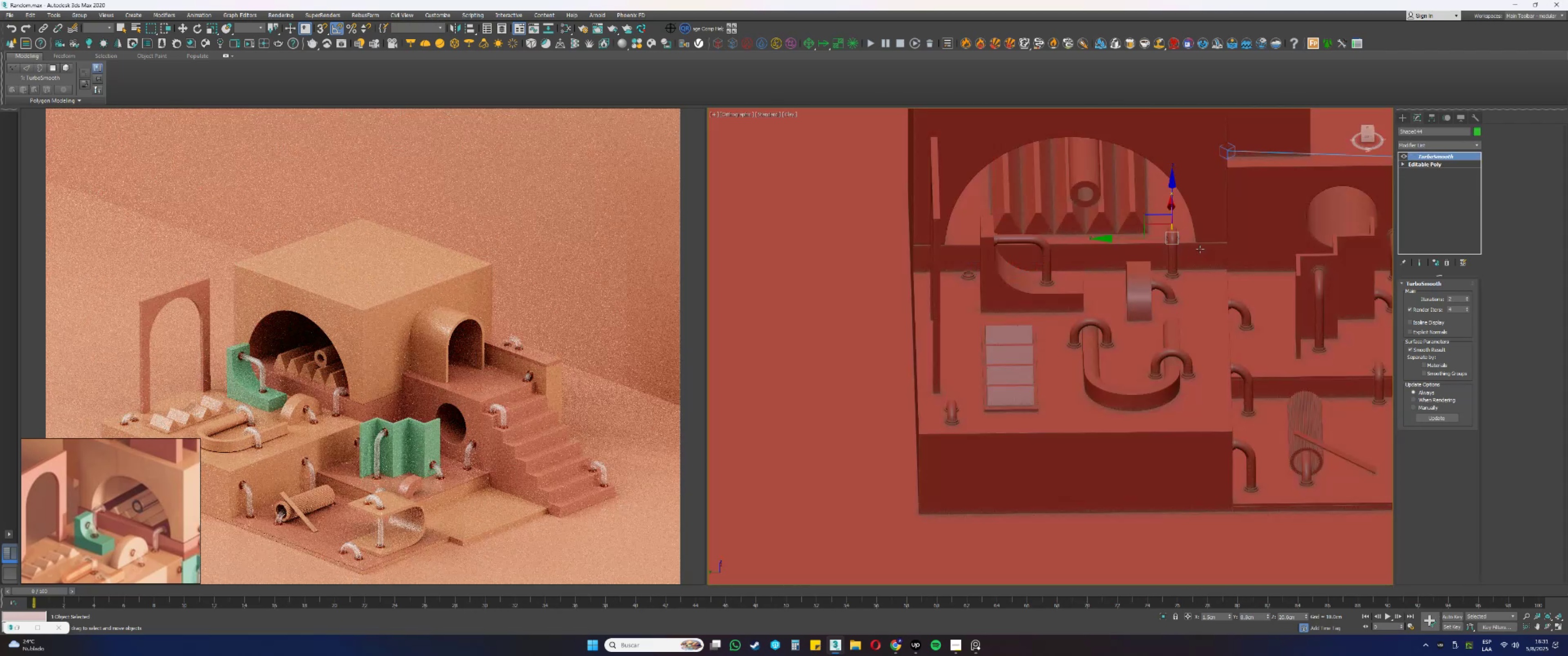 
key(F4)
 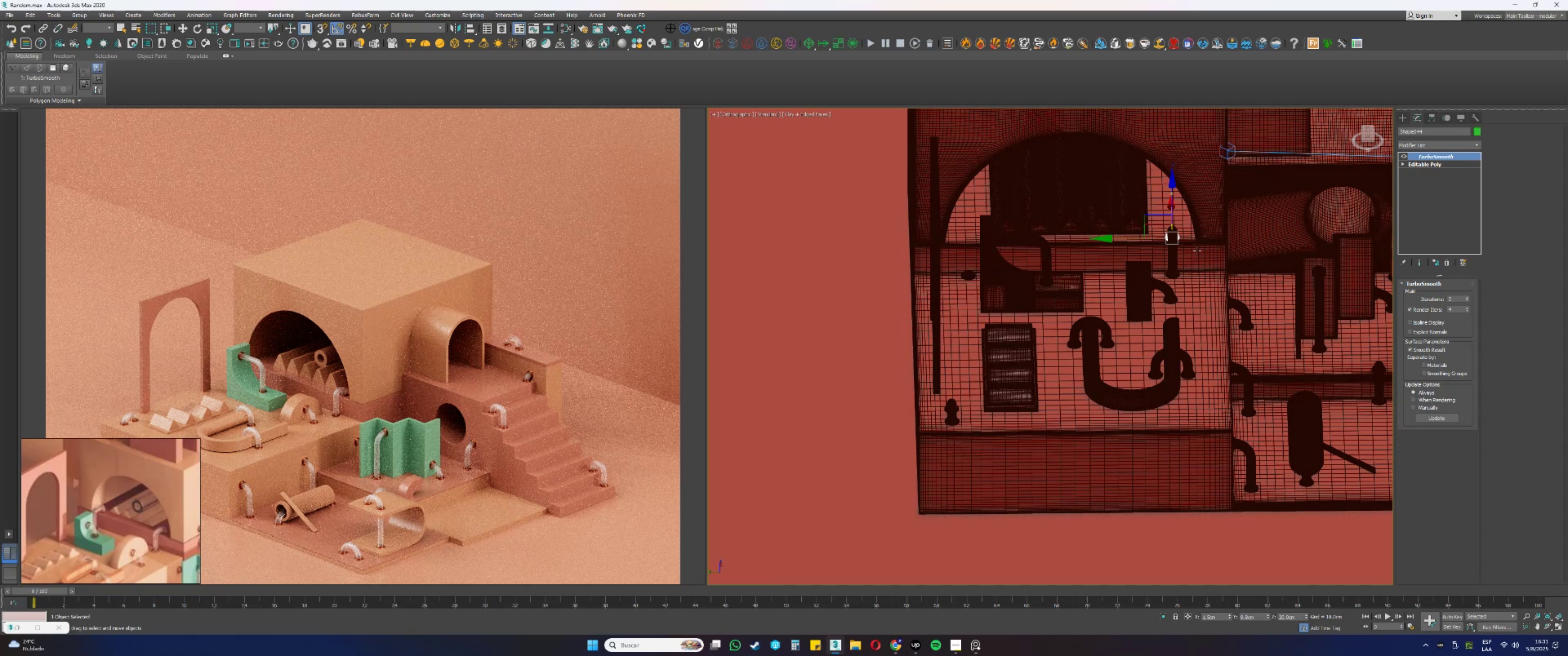 
right_click([1197, 251])
 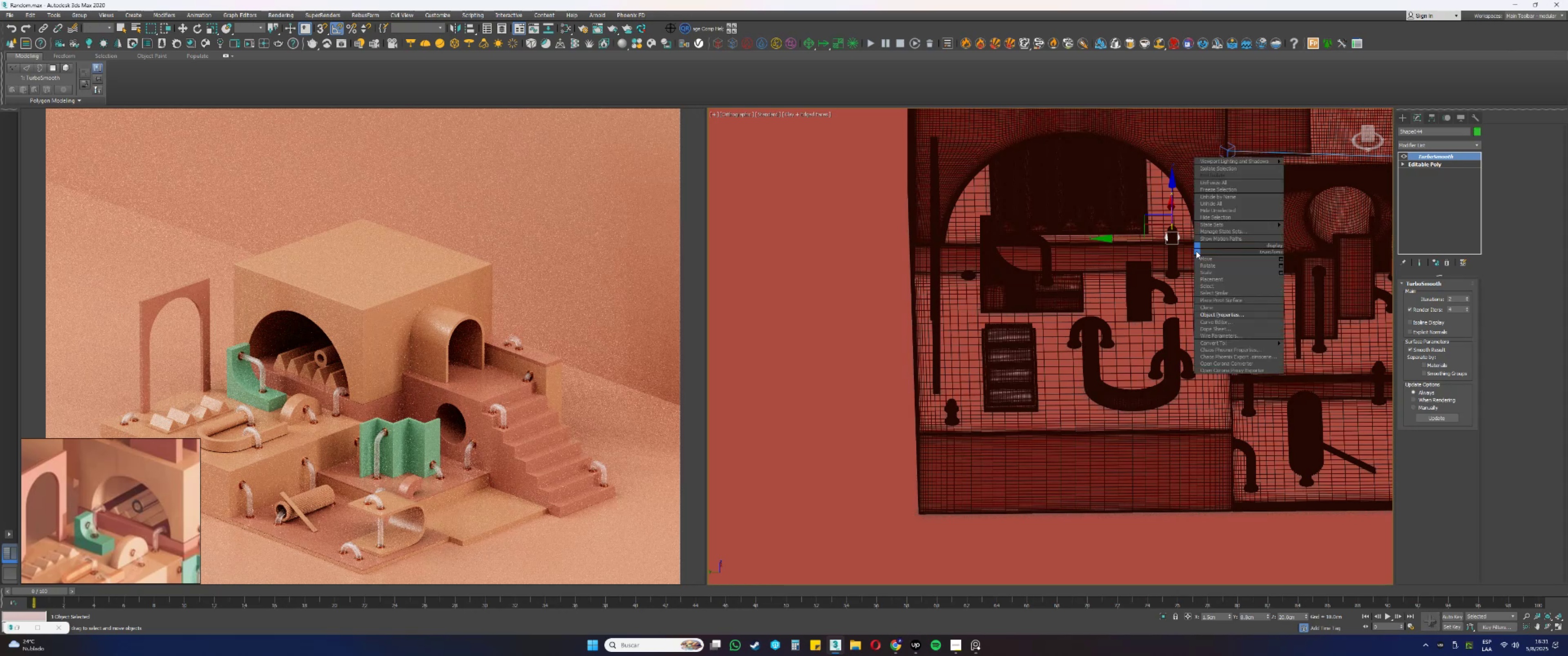 
key(Escape)
 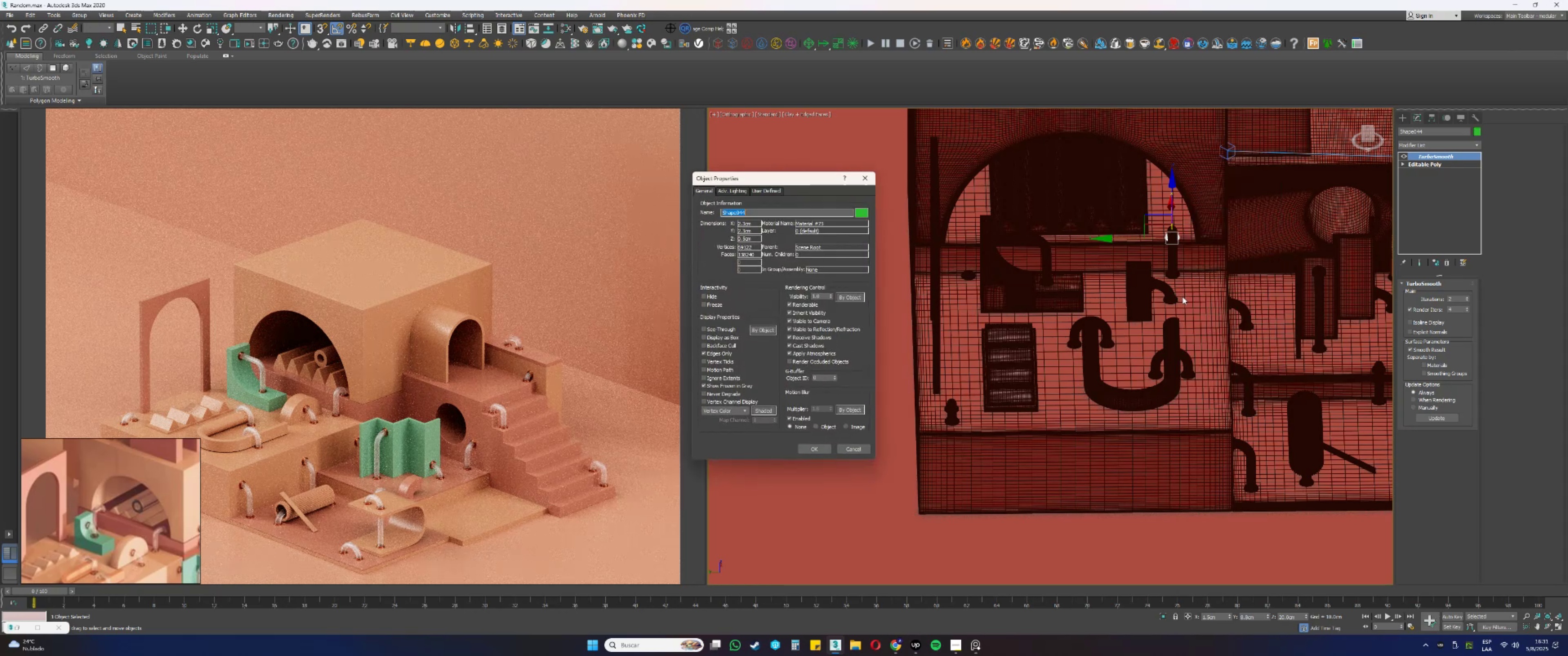 
wait(6.63)
 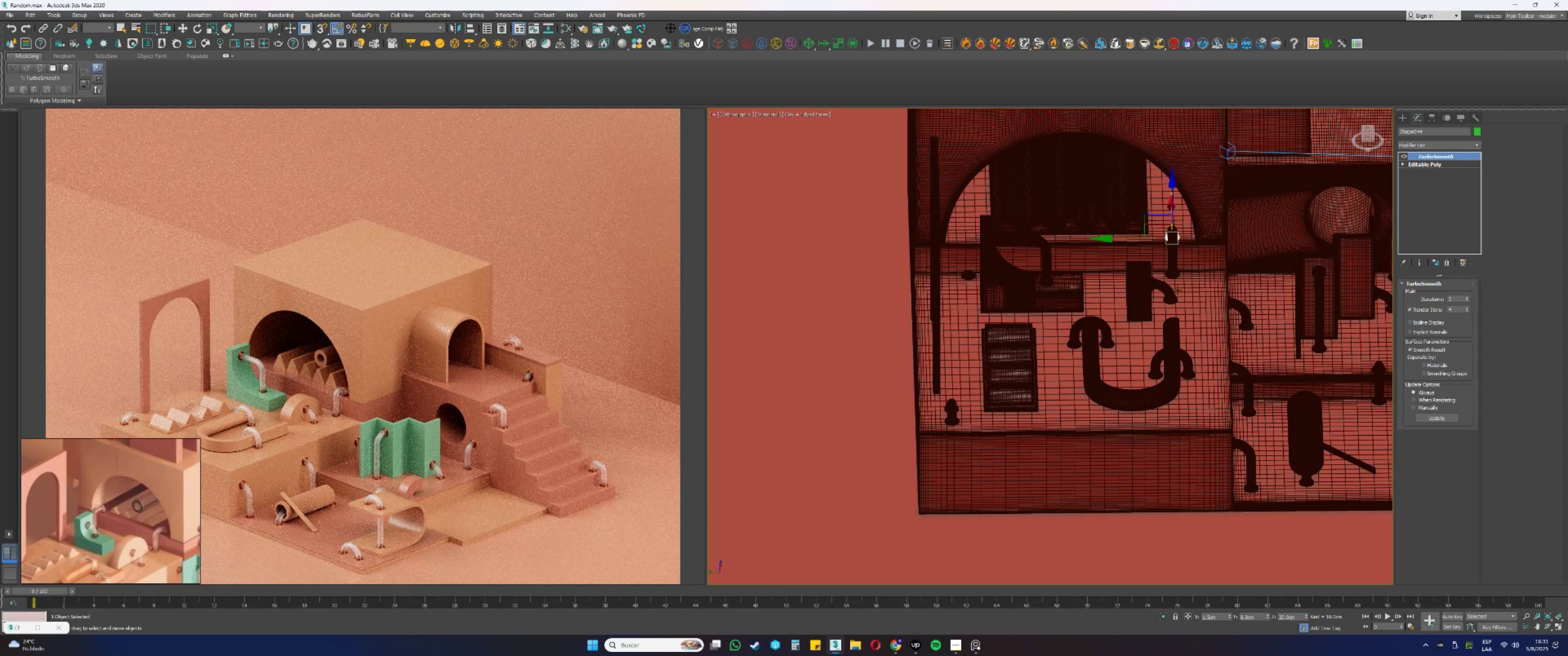 
hold_key(key=AltLeft, duration=0.44)
 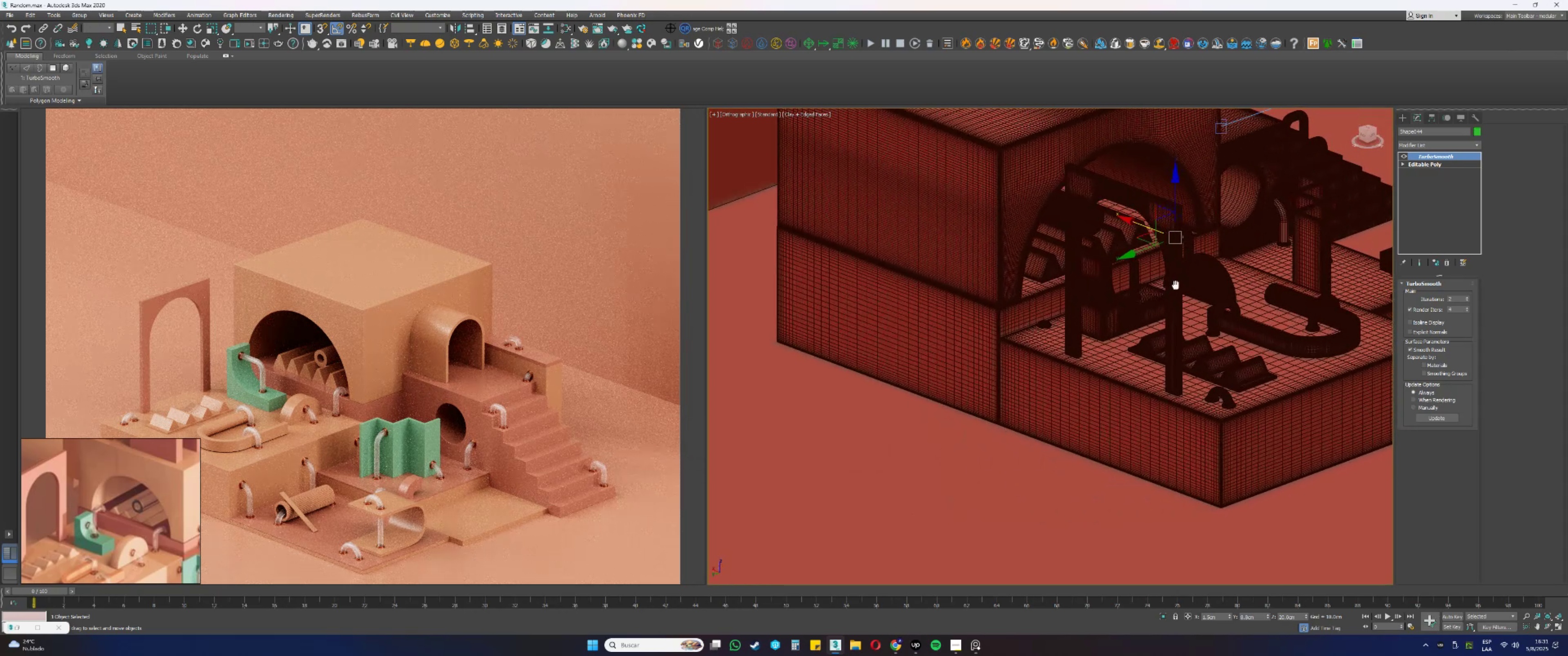 
key(Alt+AltLeft)
 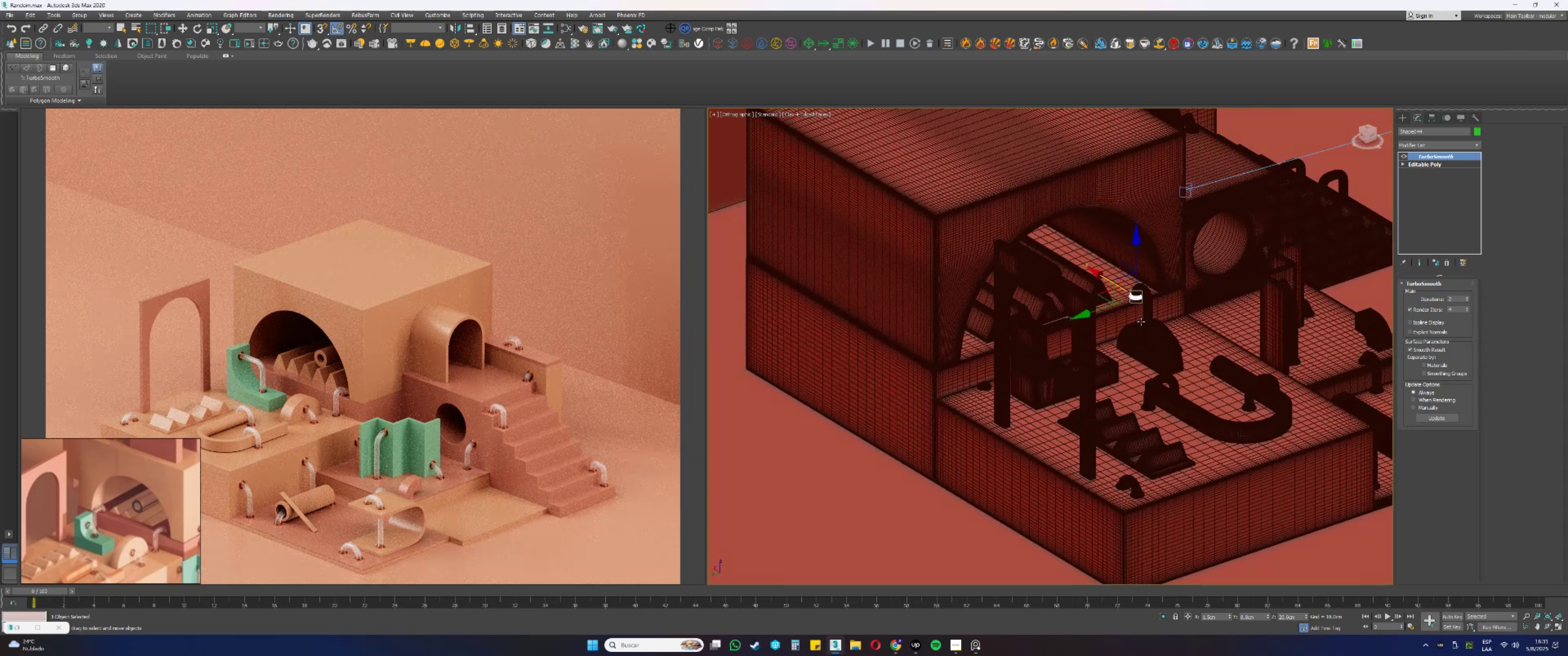 
key(F3)
 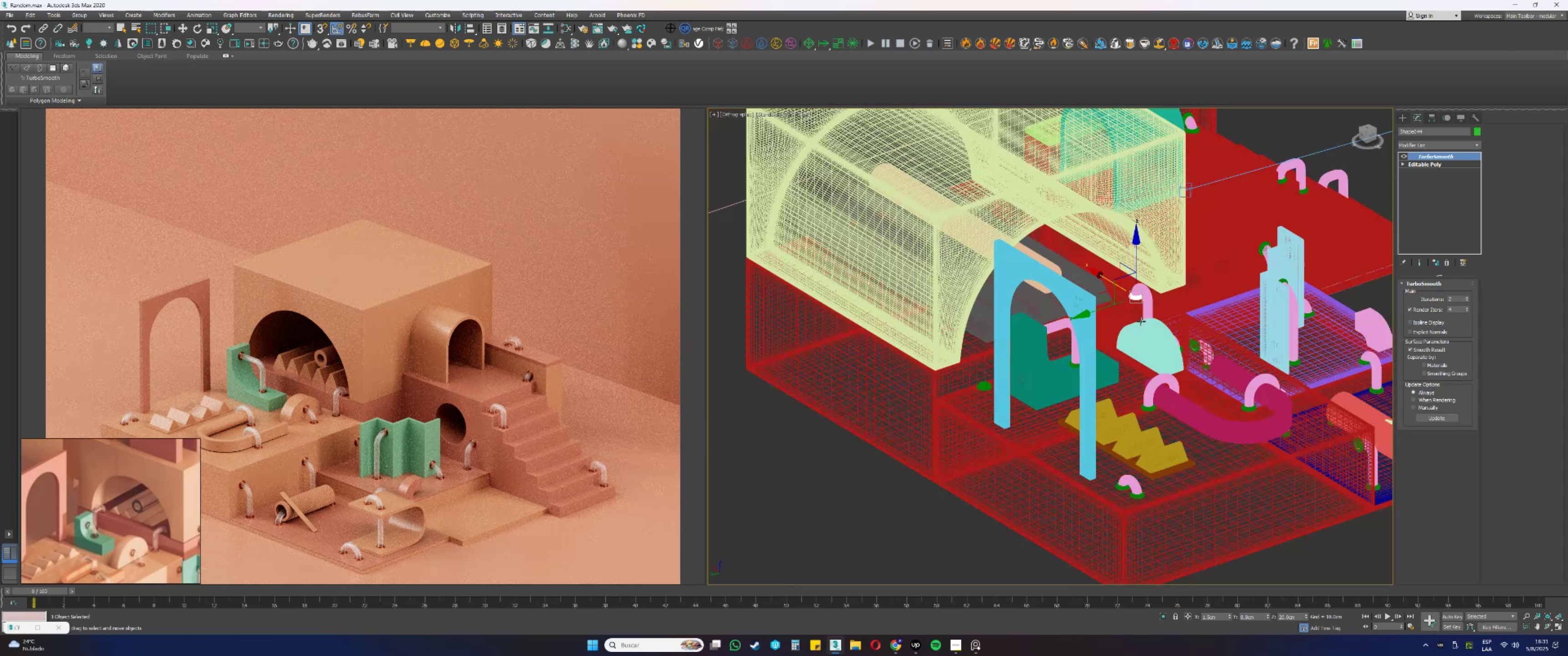 
key(F3)
 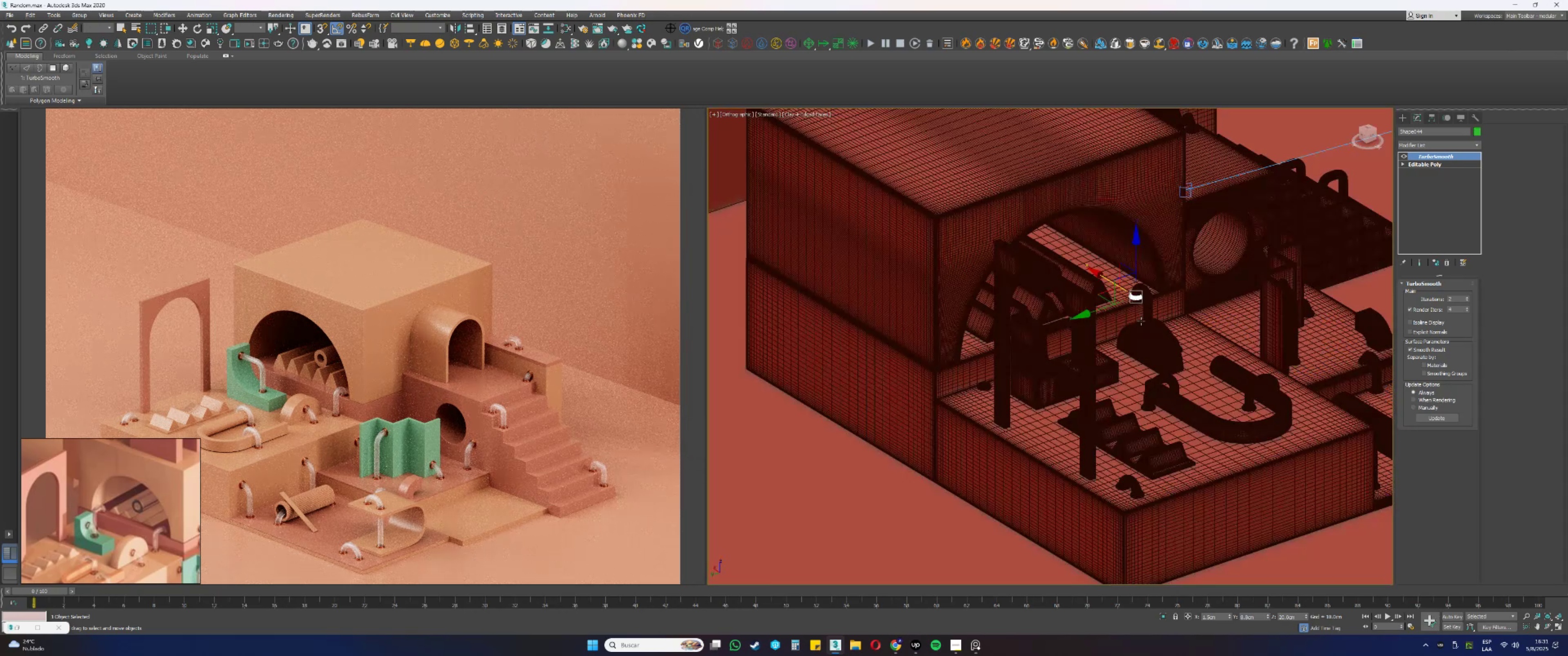 
key(F4)
 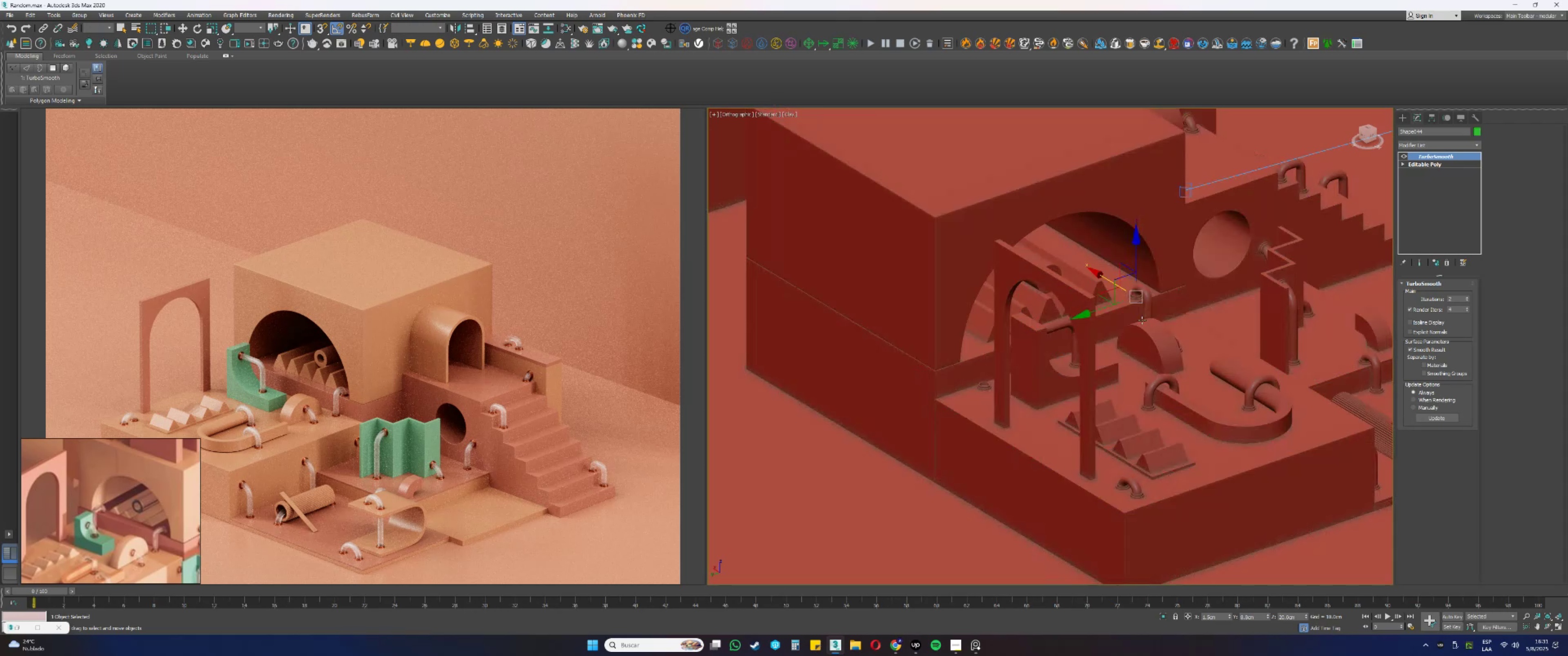 
hold_key(key=AltLeft, duration=0.58)
 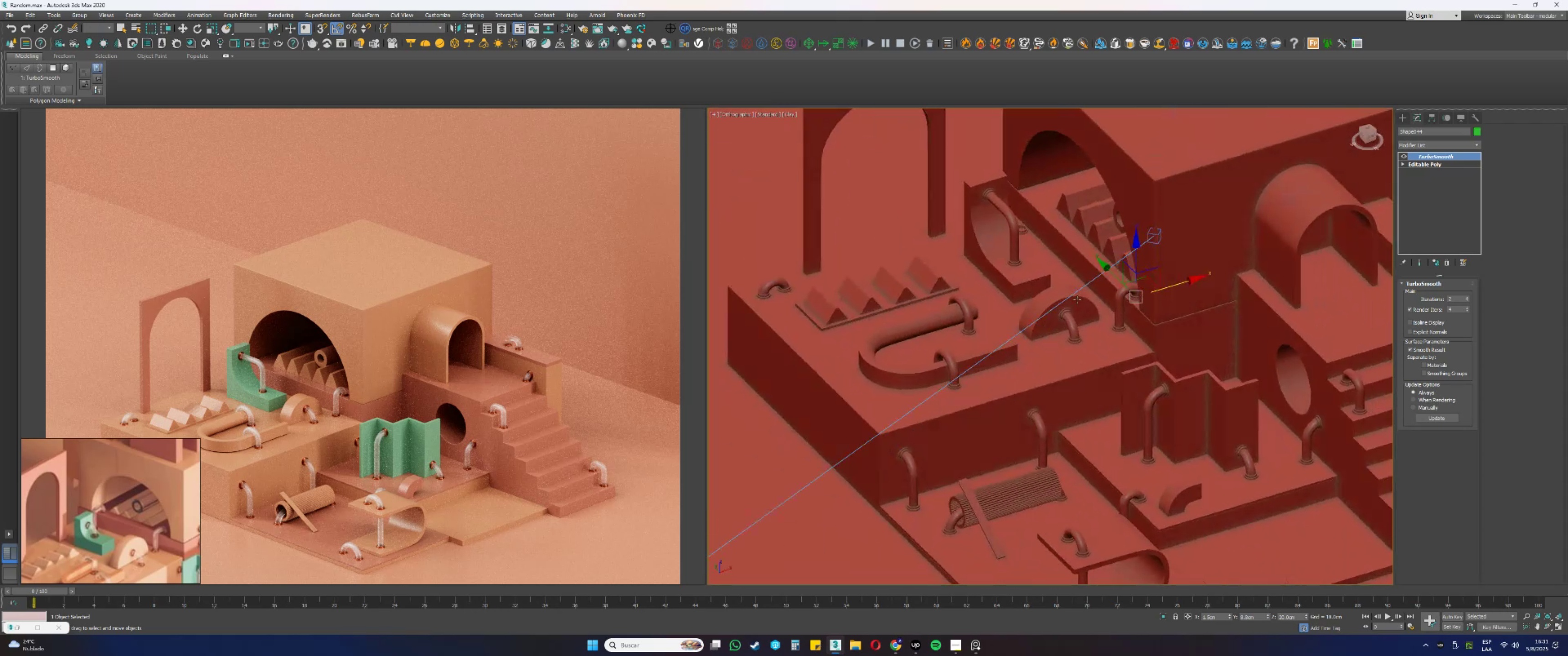 
scroll: coordinate [1108, 292], scroll_direction: up, amount: 4.0
 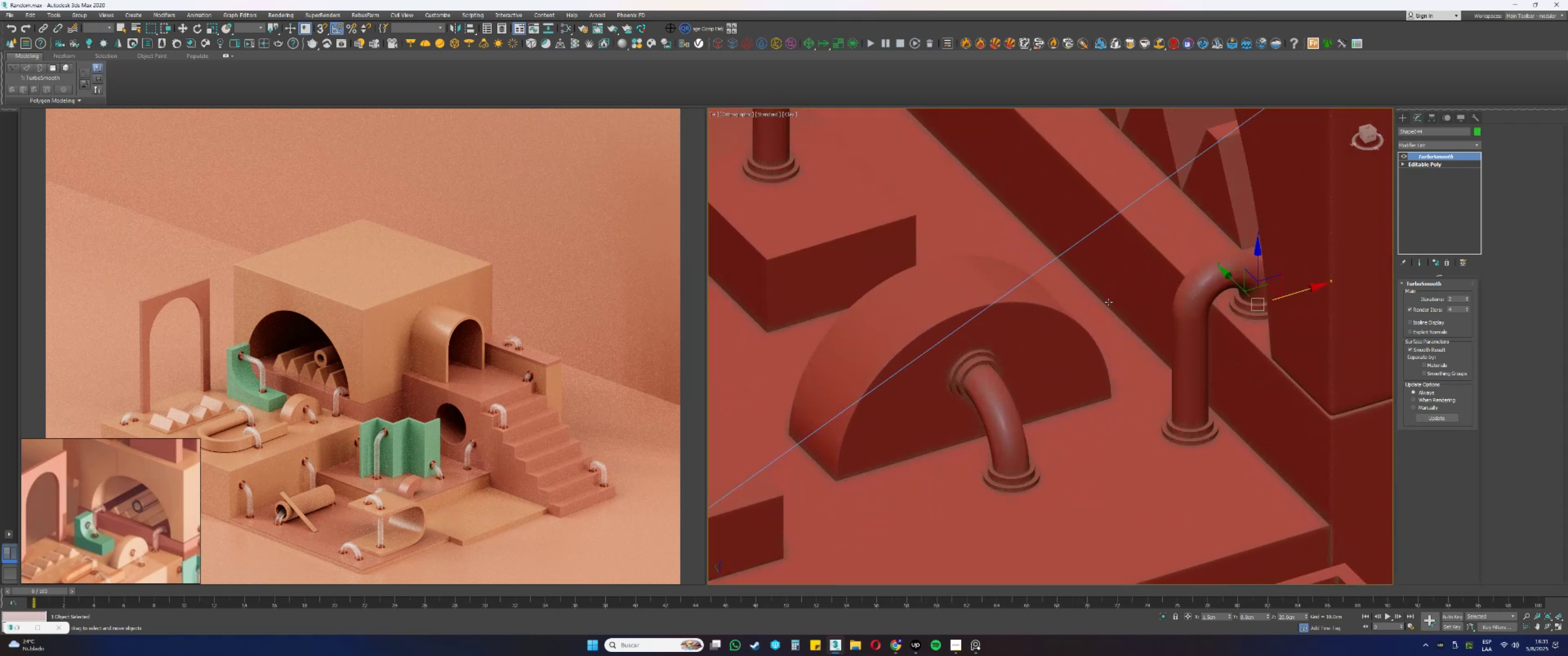 
mouse_move([1103, 321])
 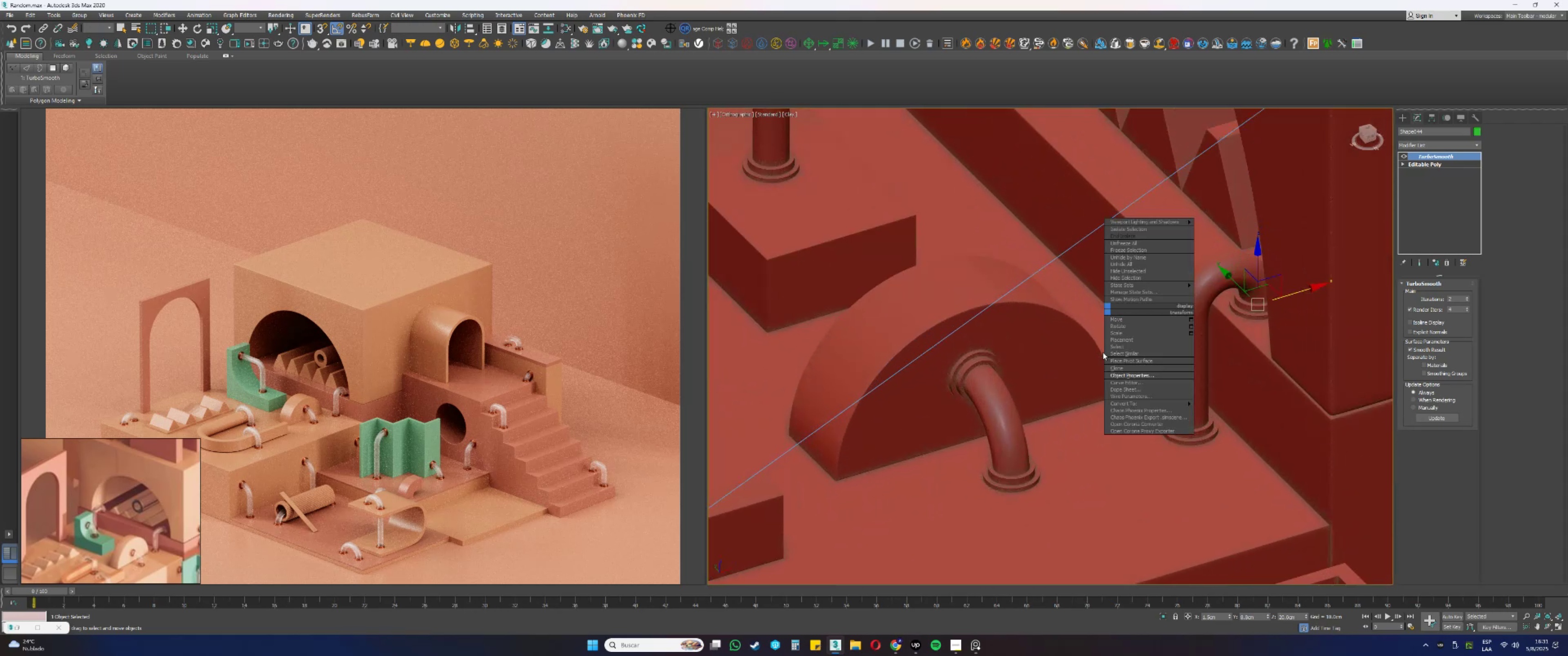 
right_click([1103, 352])
 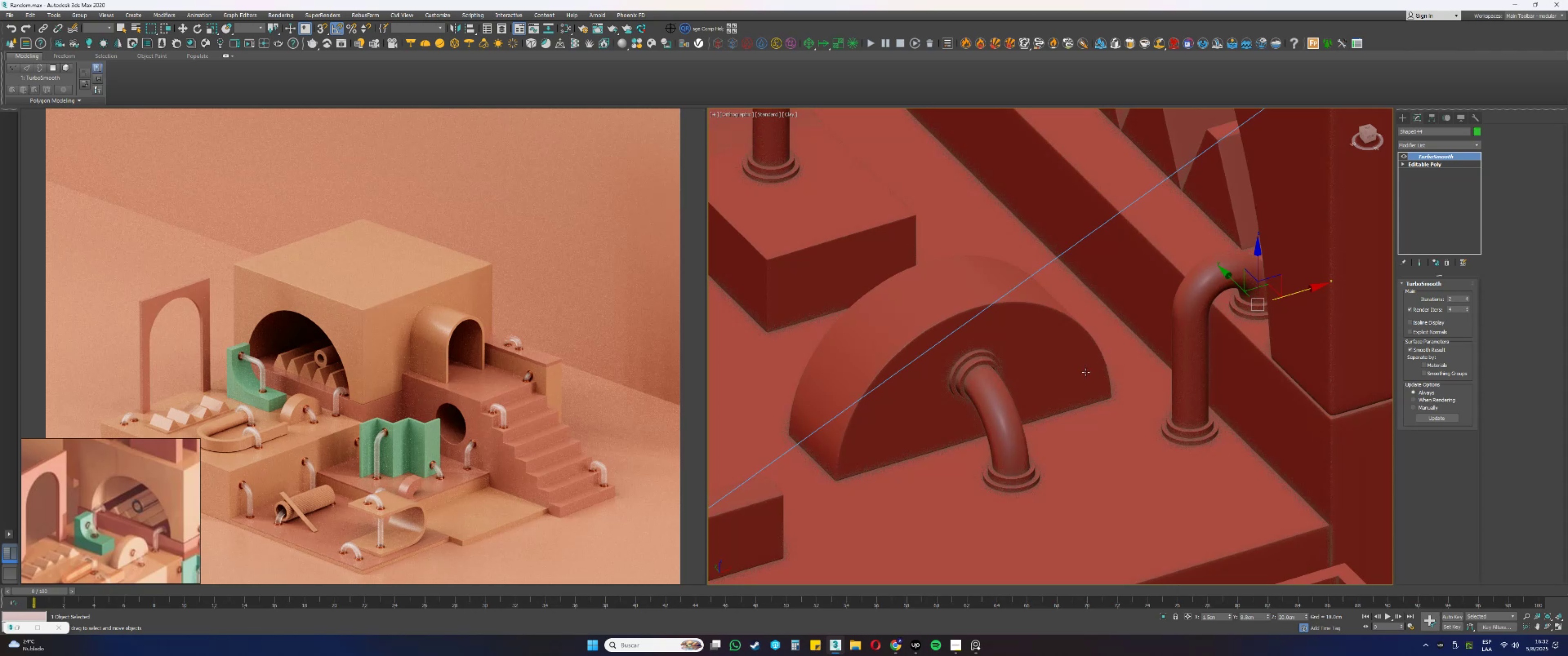 
wait(10.57)
 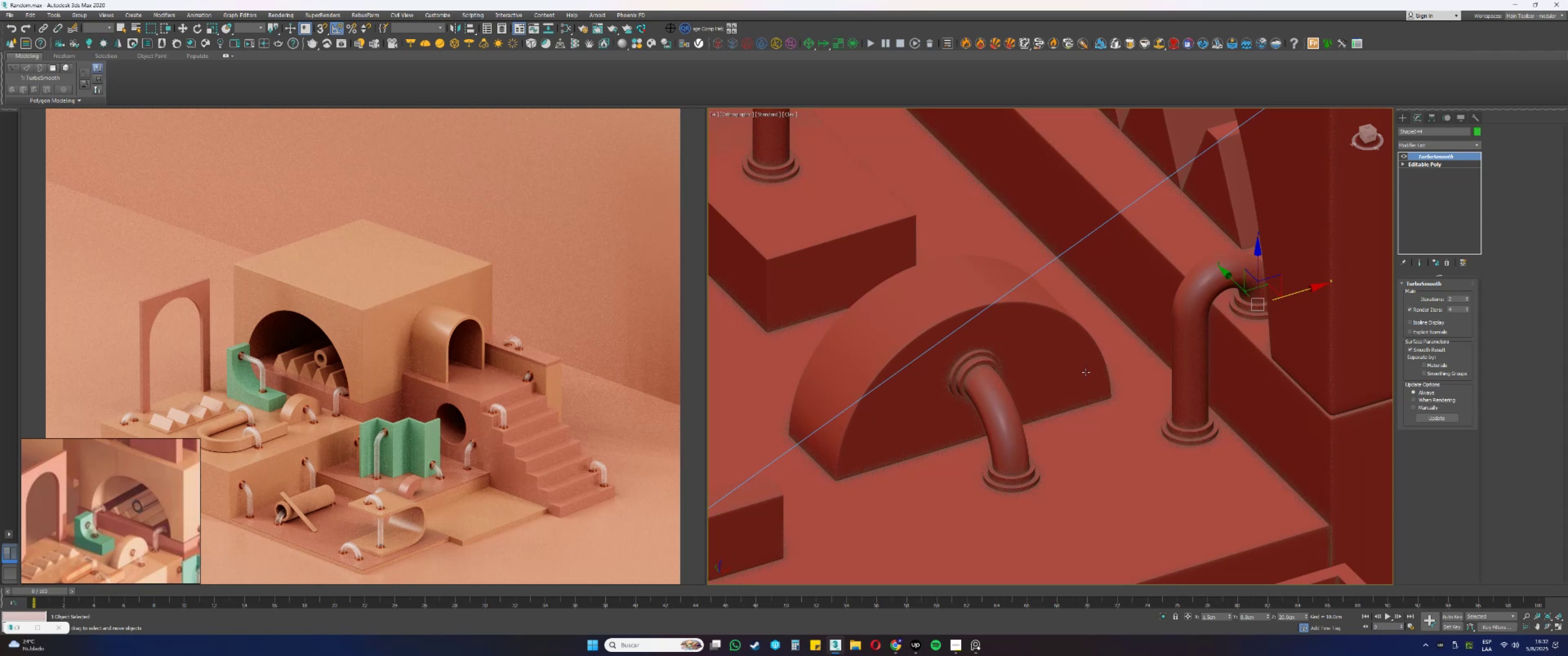 
mouse_move([817, 656])
 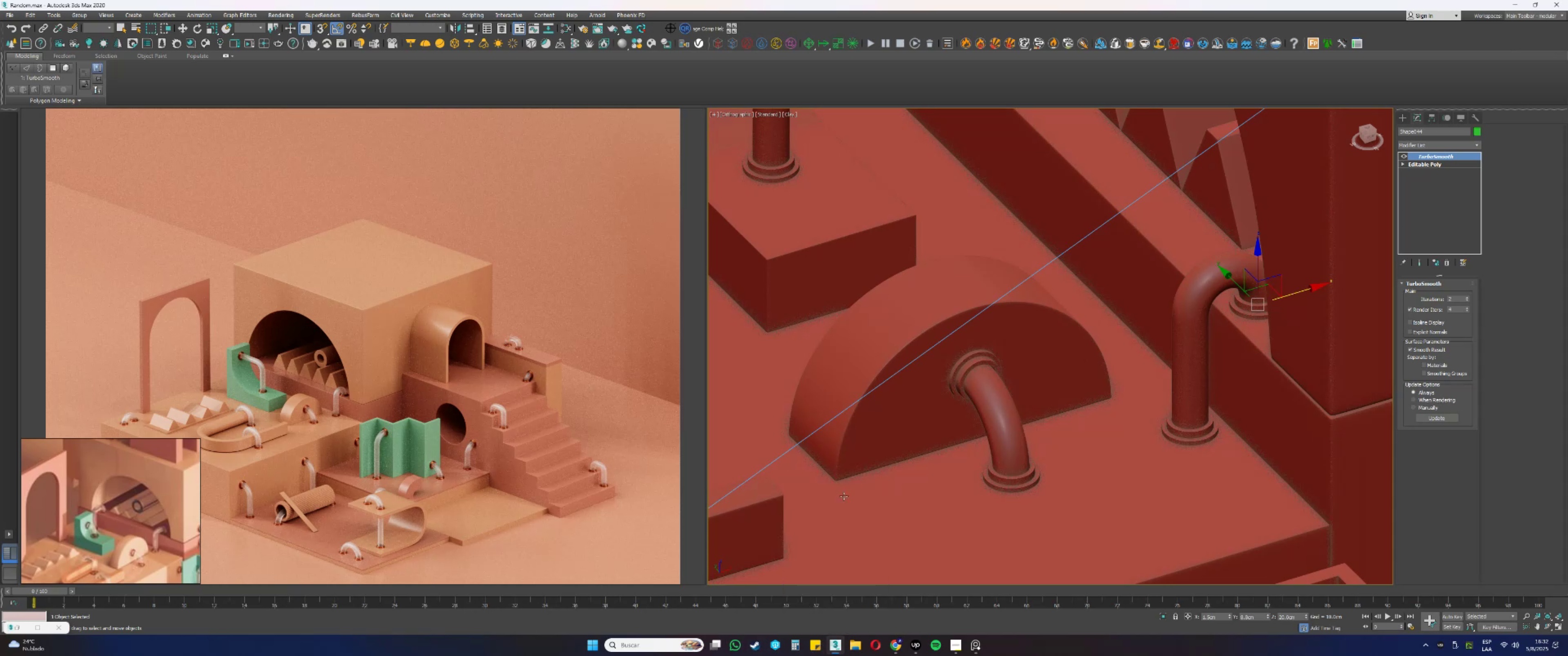 
hold_key(key=AltLeft, duration=0.43)
 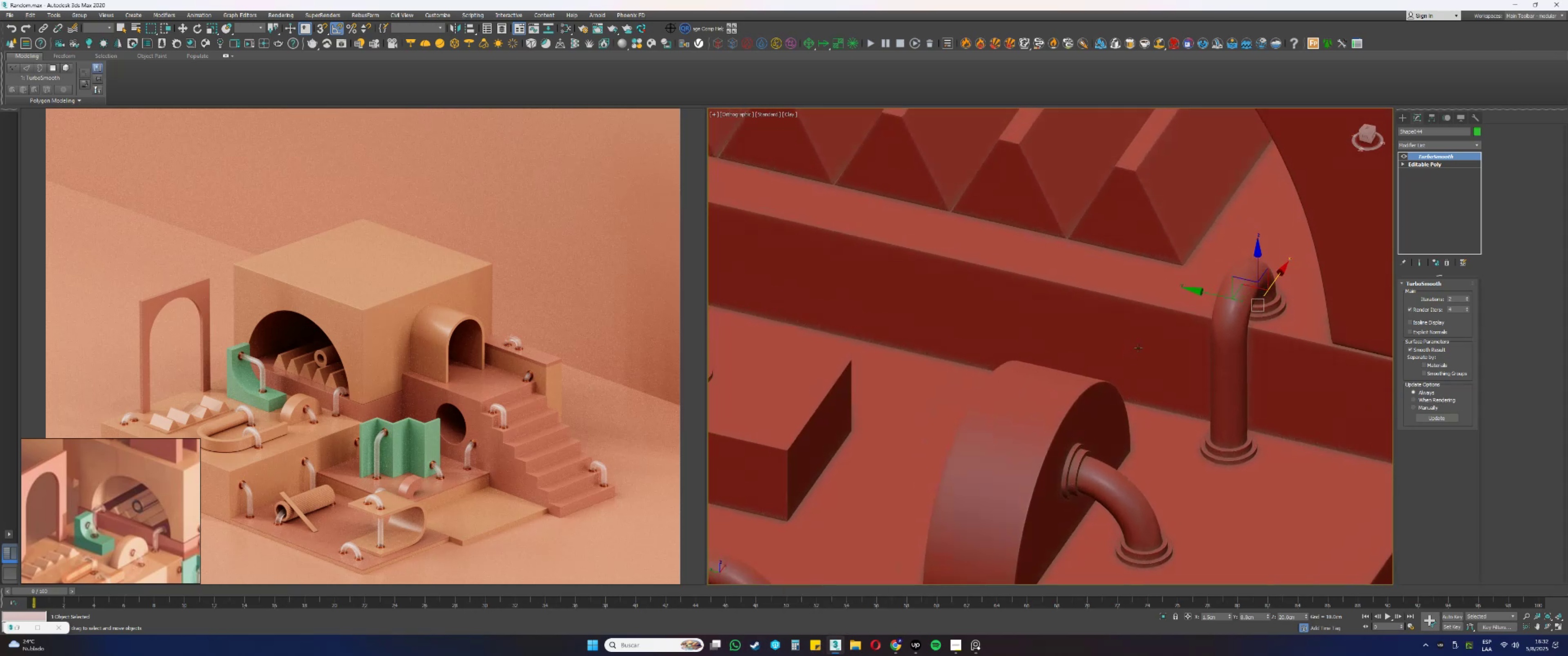 
mouse_move([1137, 342])
 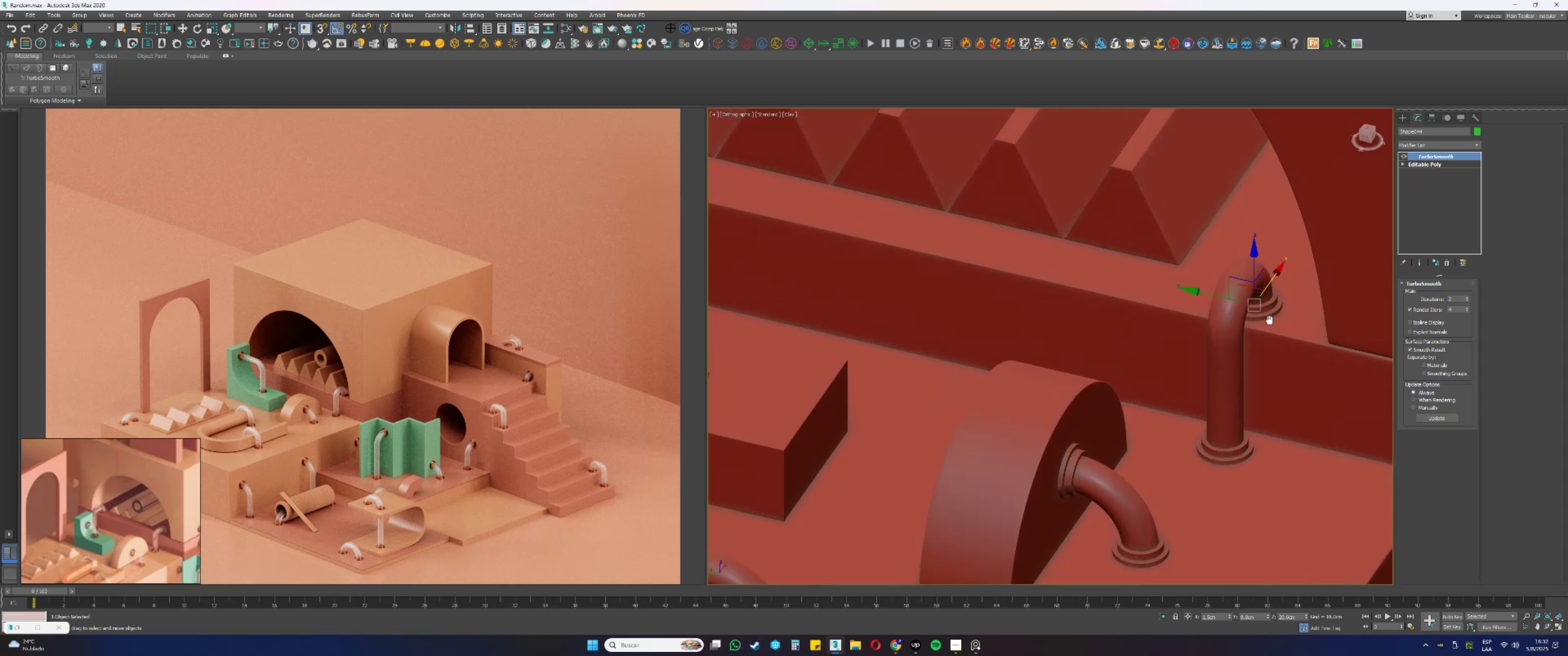 
key(F4)
 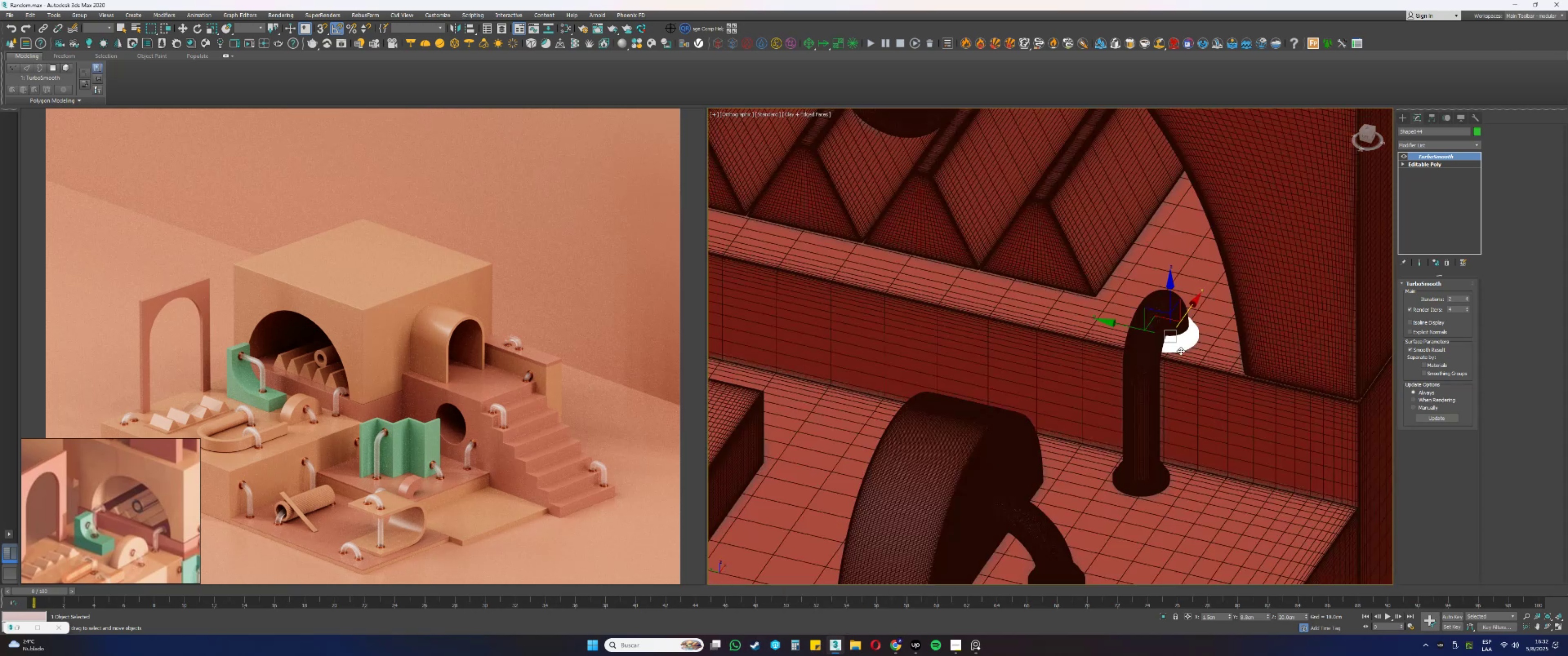 
hold_key(key=ControlLeft, duration=0.39)
left_click([1147, 362])
 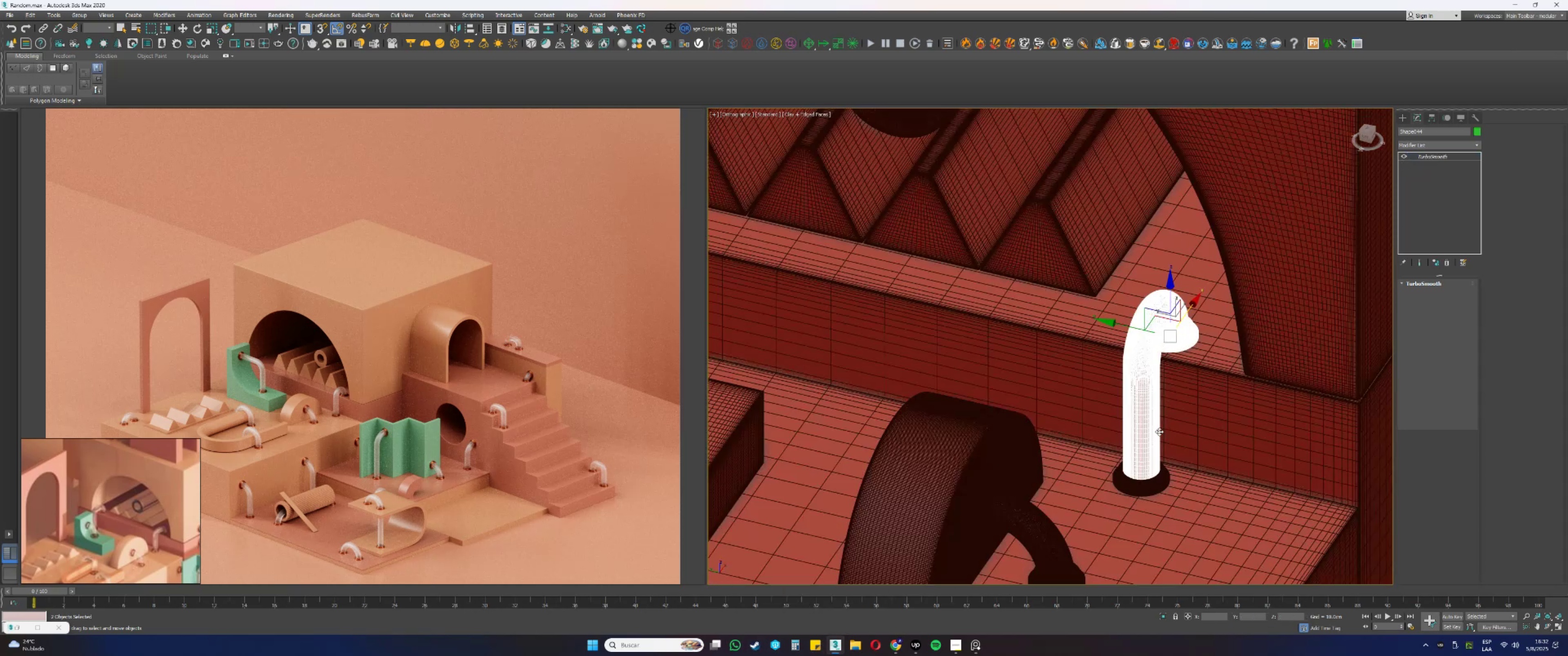 
hold_key(key=ControlLeft, duration=0.34)
left_click([1152, 488])
 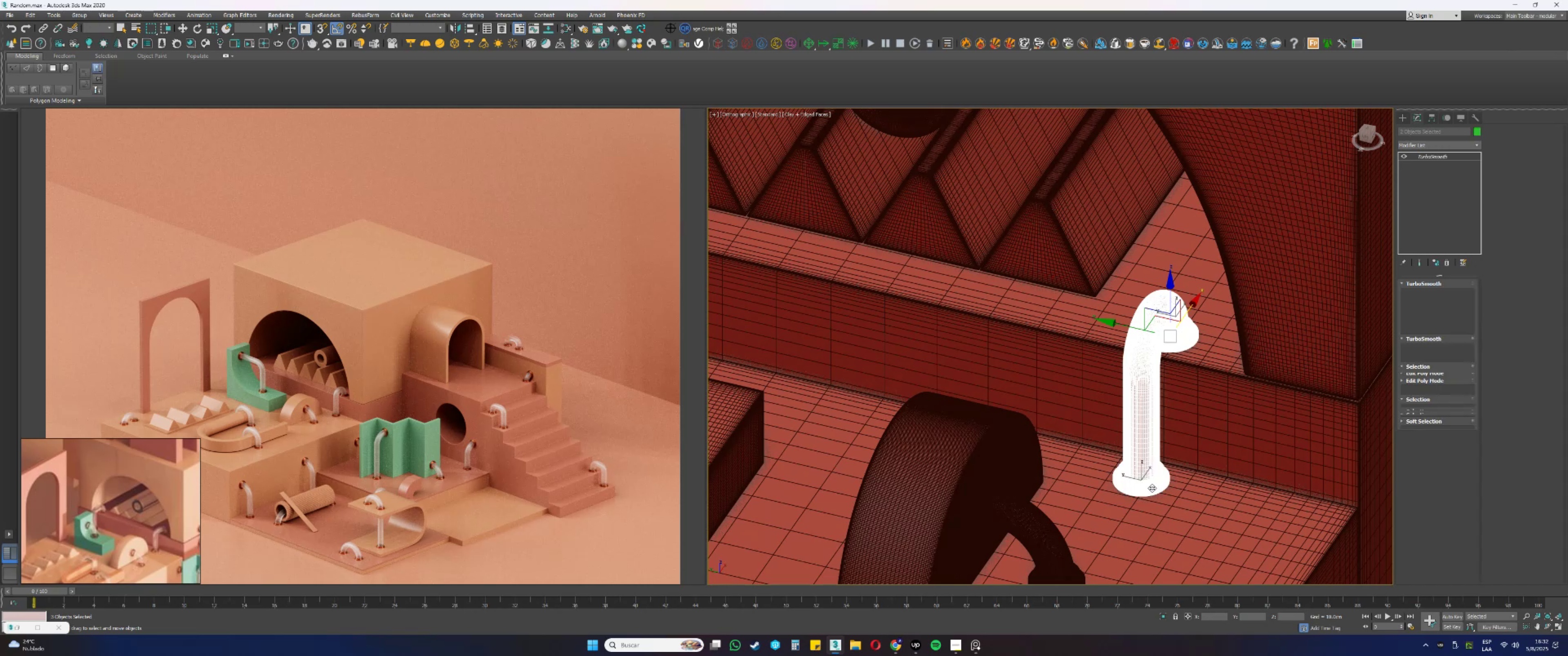 
scroll: coordinate [1178, 438], scroll_direction: down, amount: 1.0
 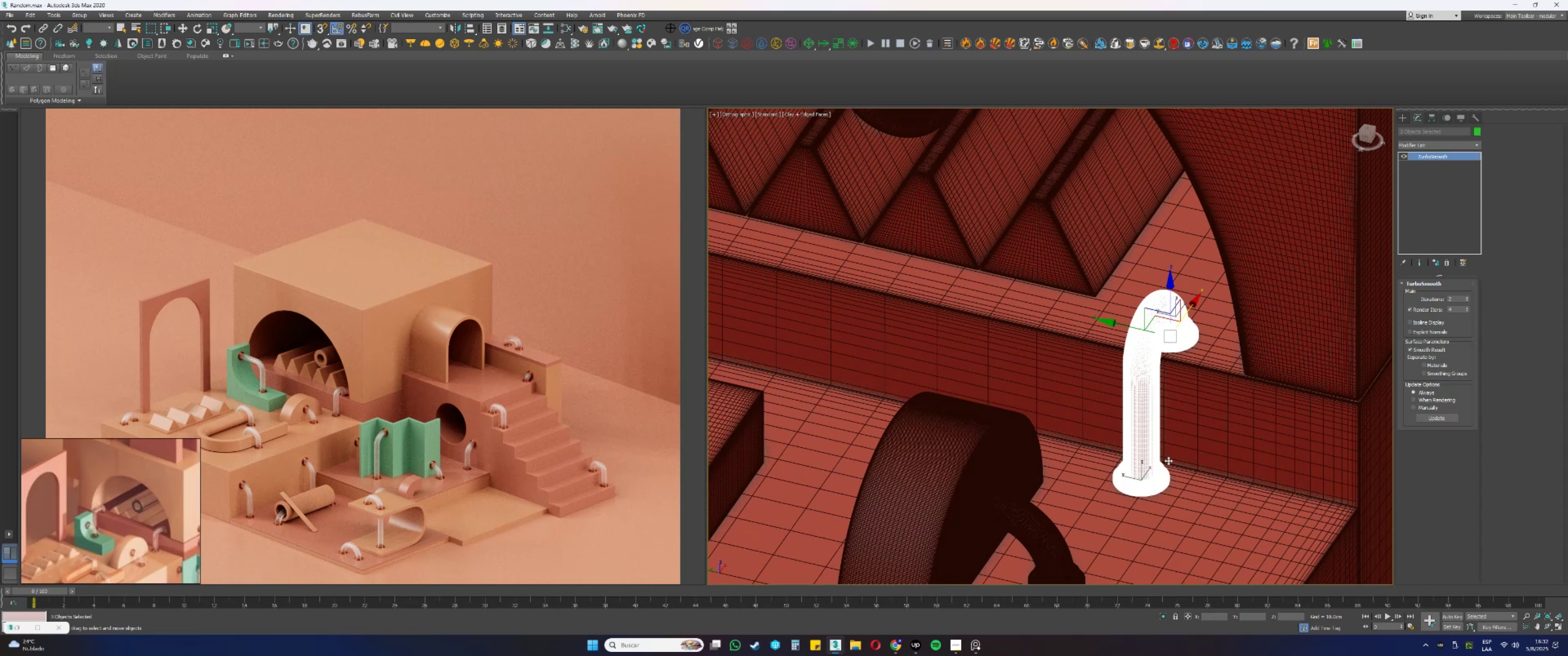 
hold_key(key=AltLeft, duration=0.46)
 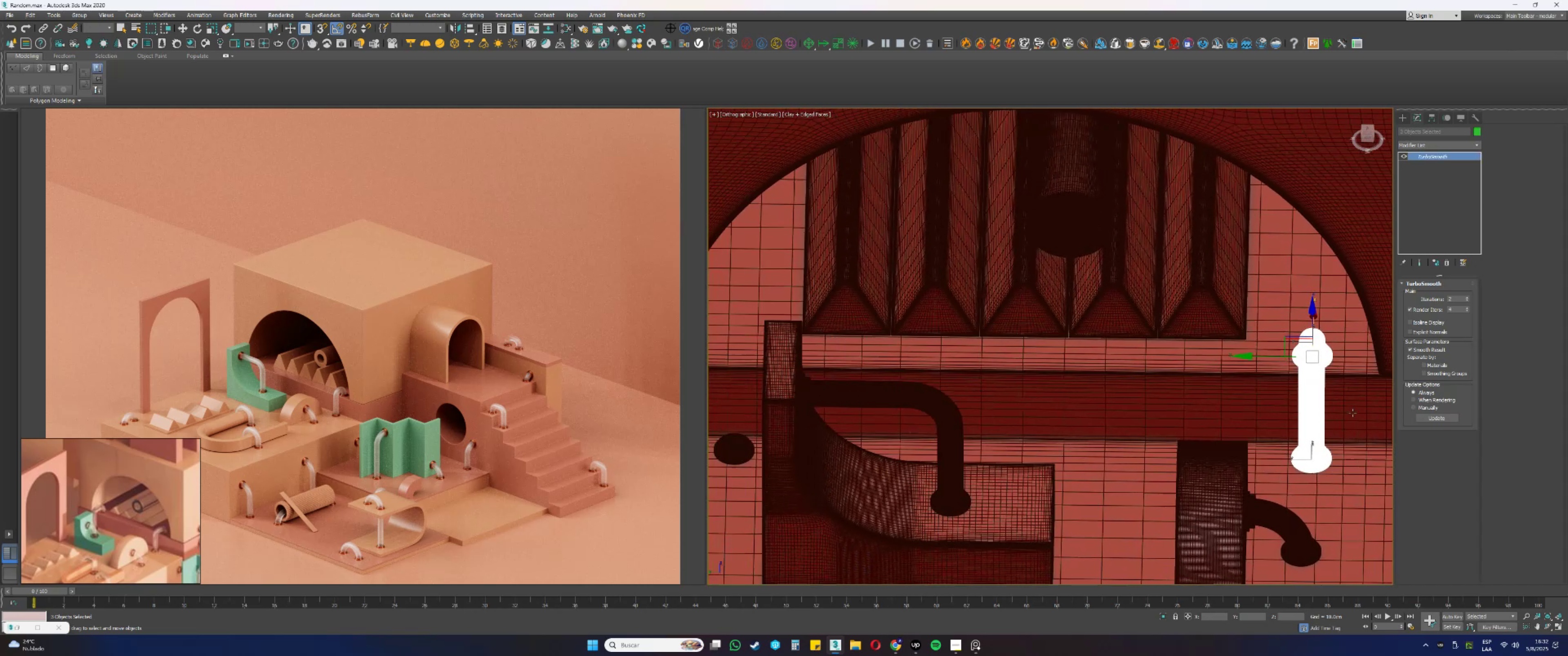 
scroll: coordinate [1000, 382], scroll_direction: down, amount: 1.0
 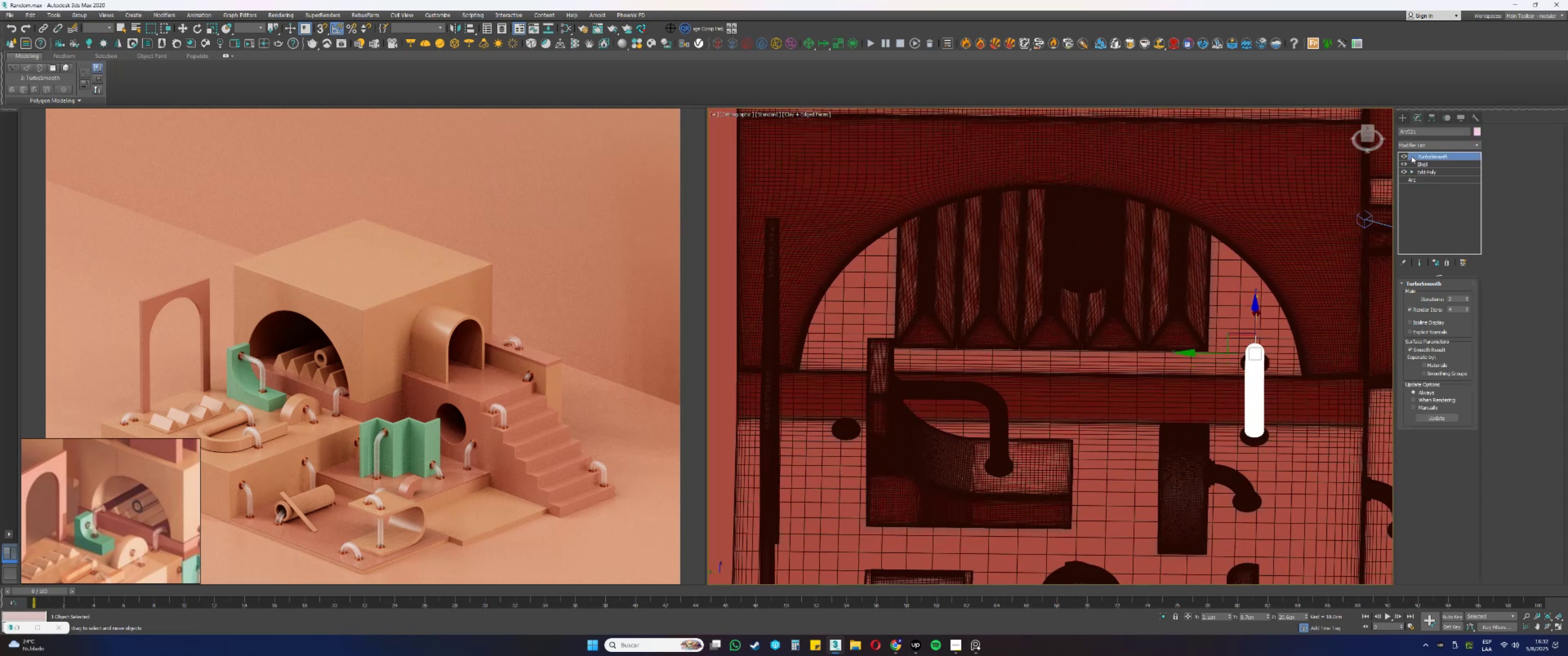 
key(F4)
 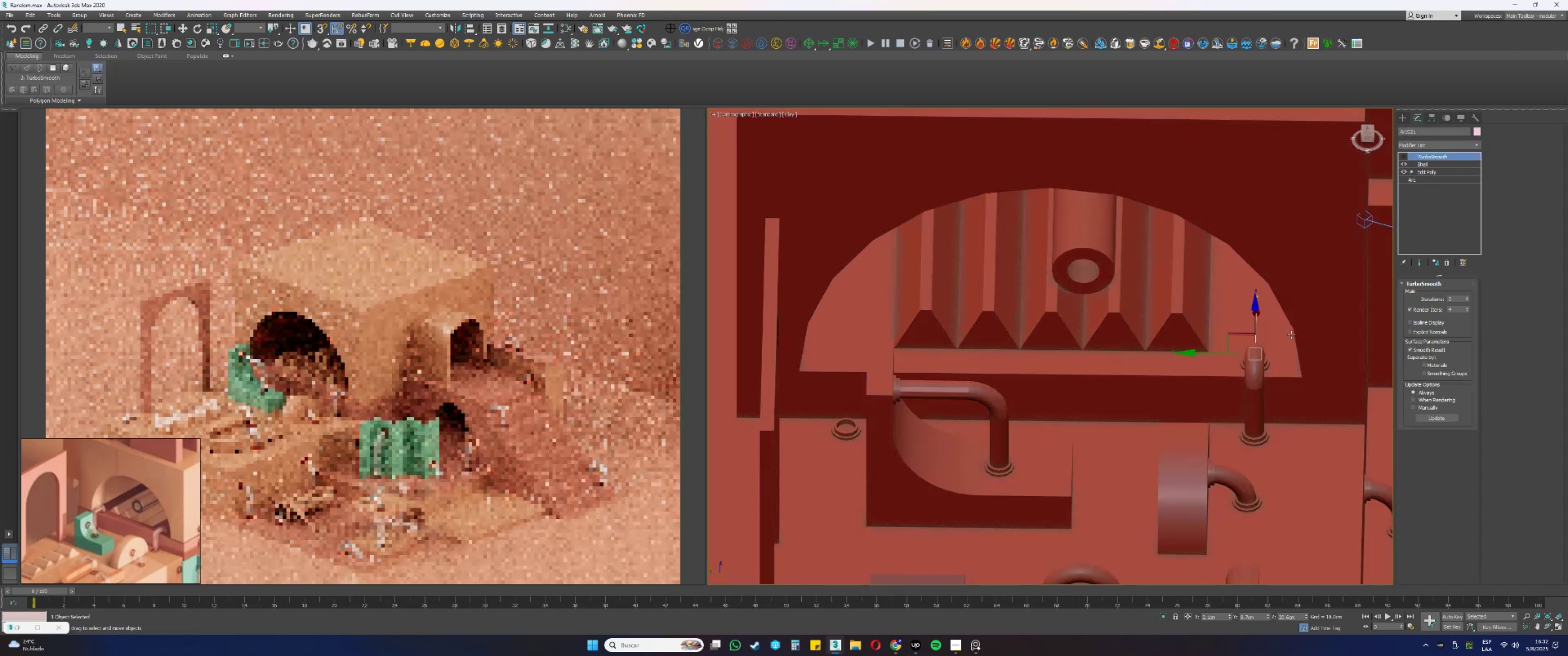 
key(F4)
 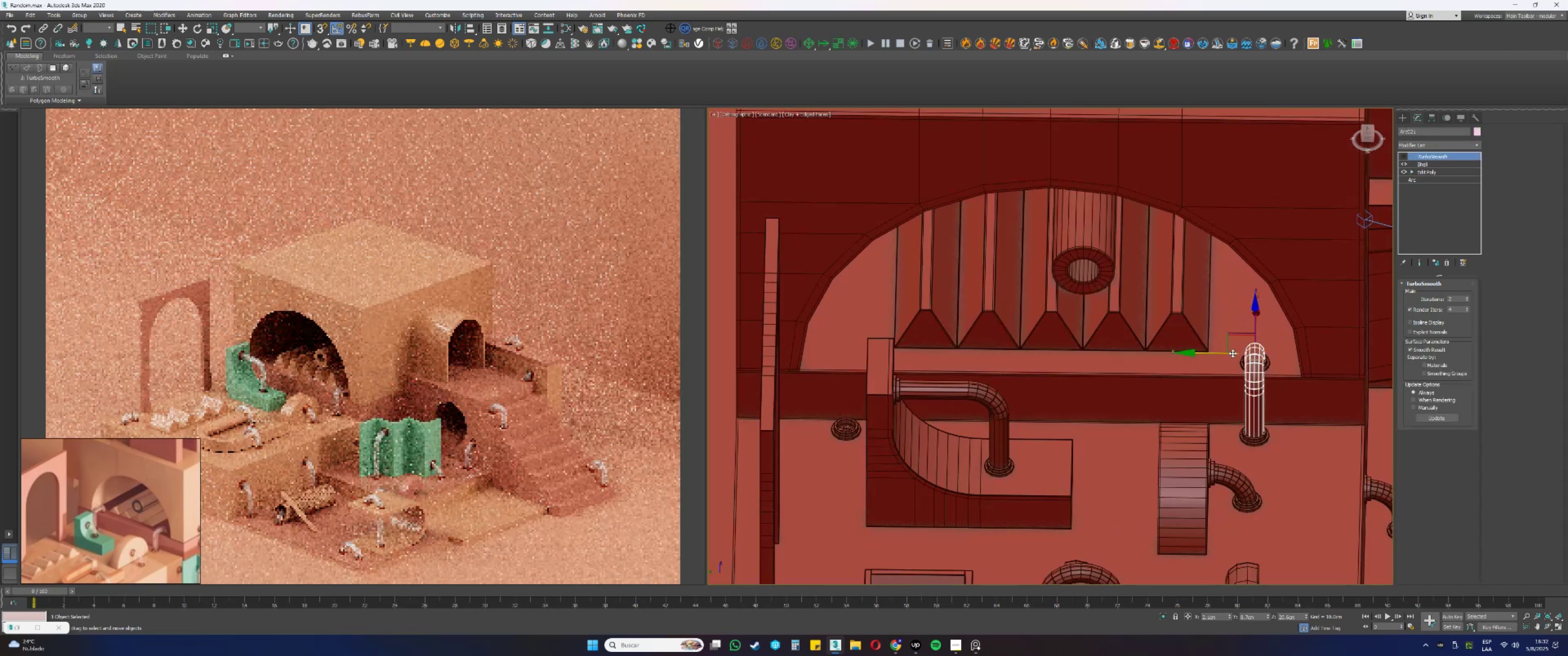 
key(Shift+ShiftLeft)
 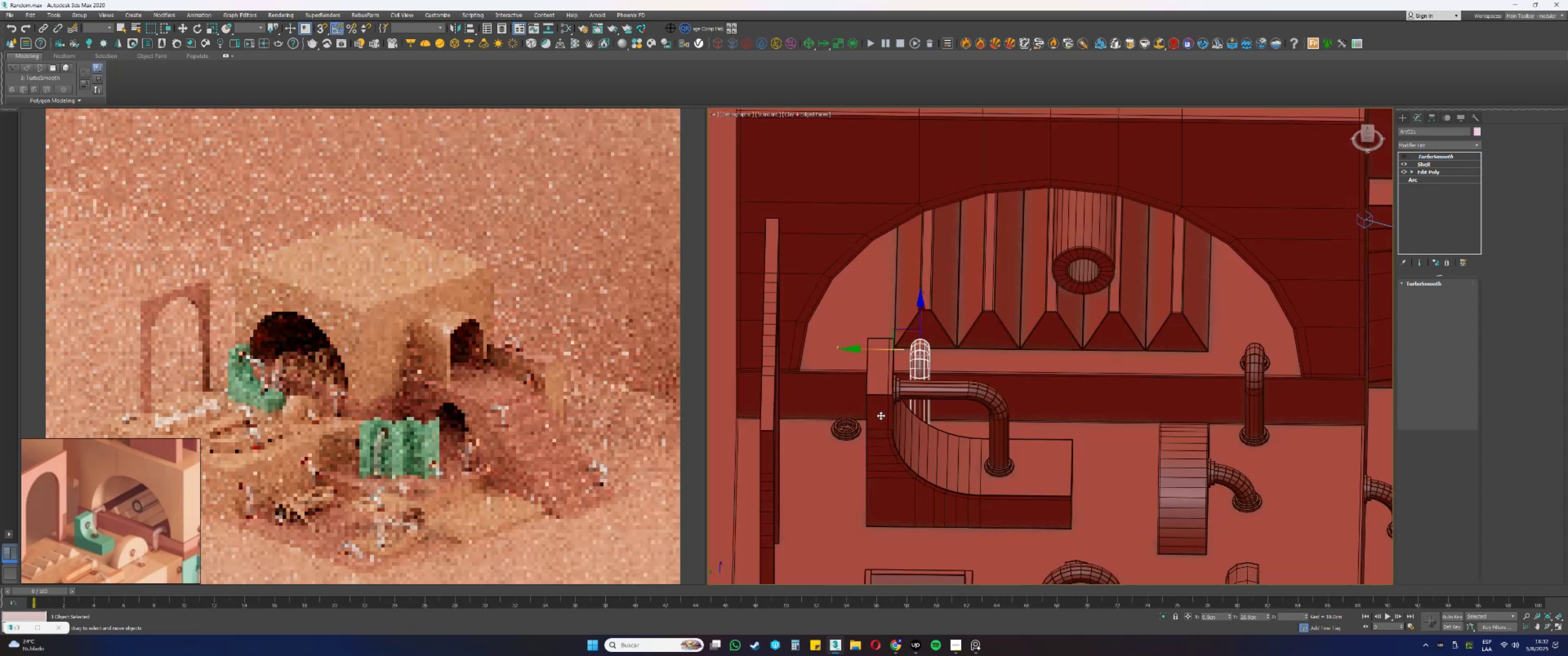 
scroll: coordinate [839, 450], scroll_direction: up, amount: 7.0
 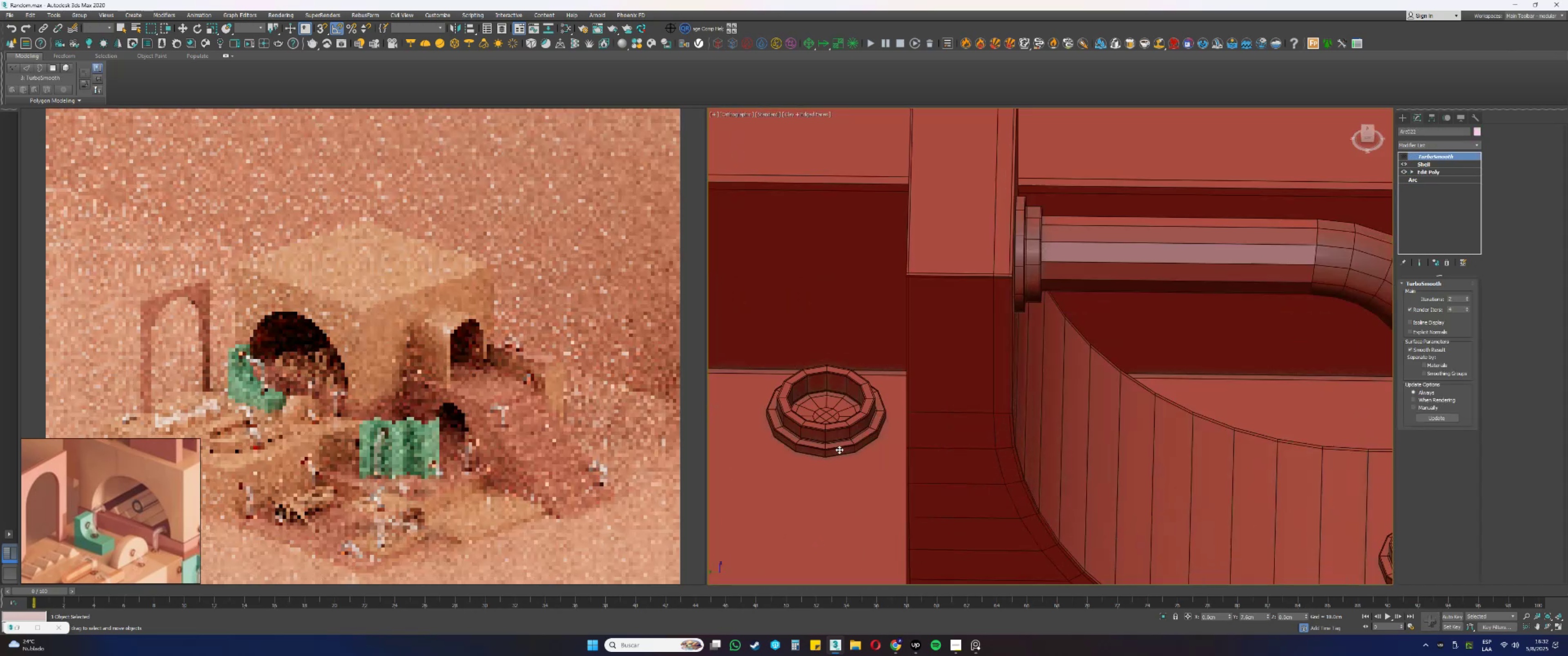 
key(S)
 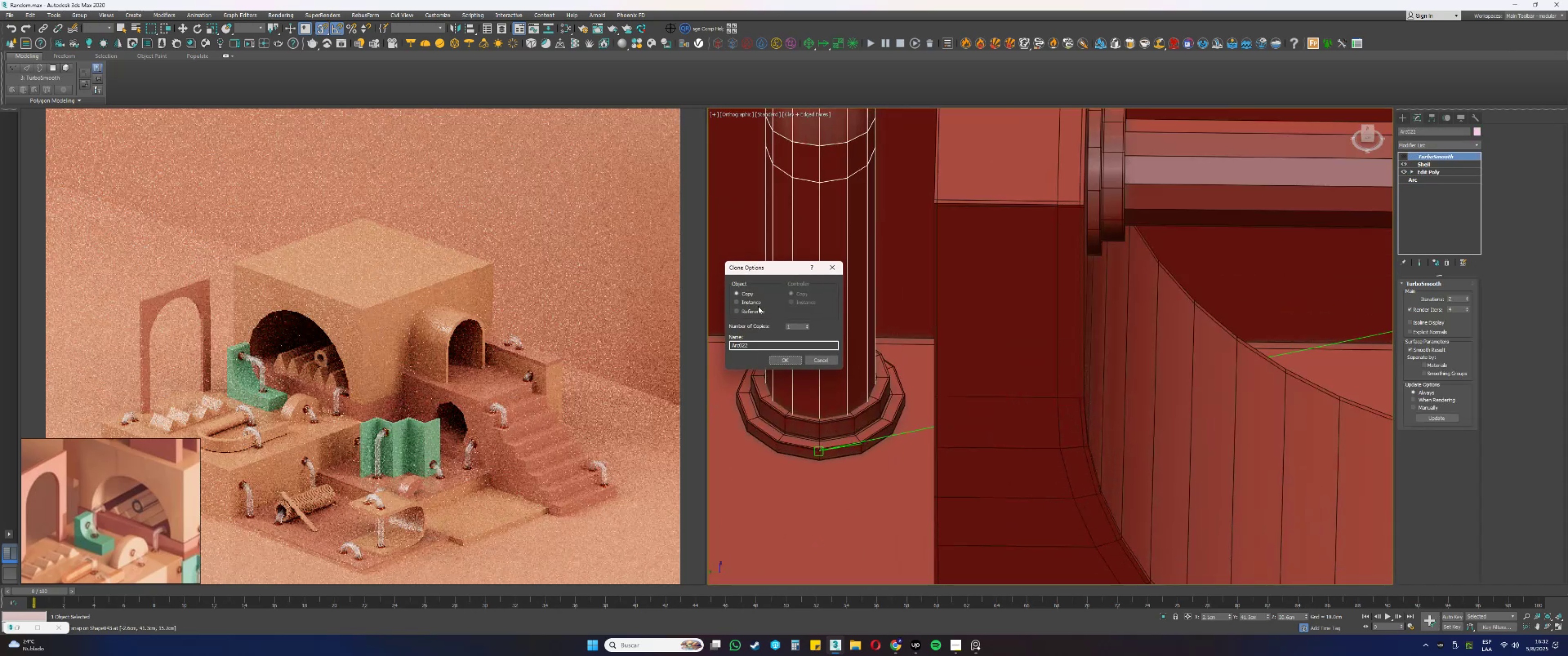 
left_click([785, 359])
 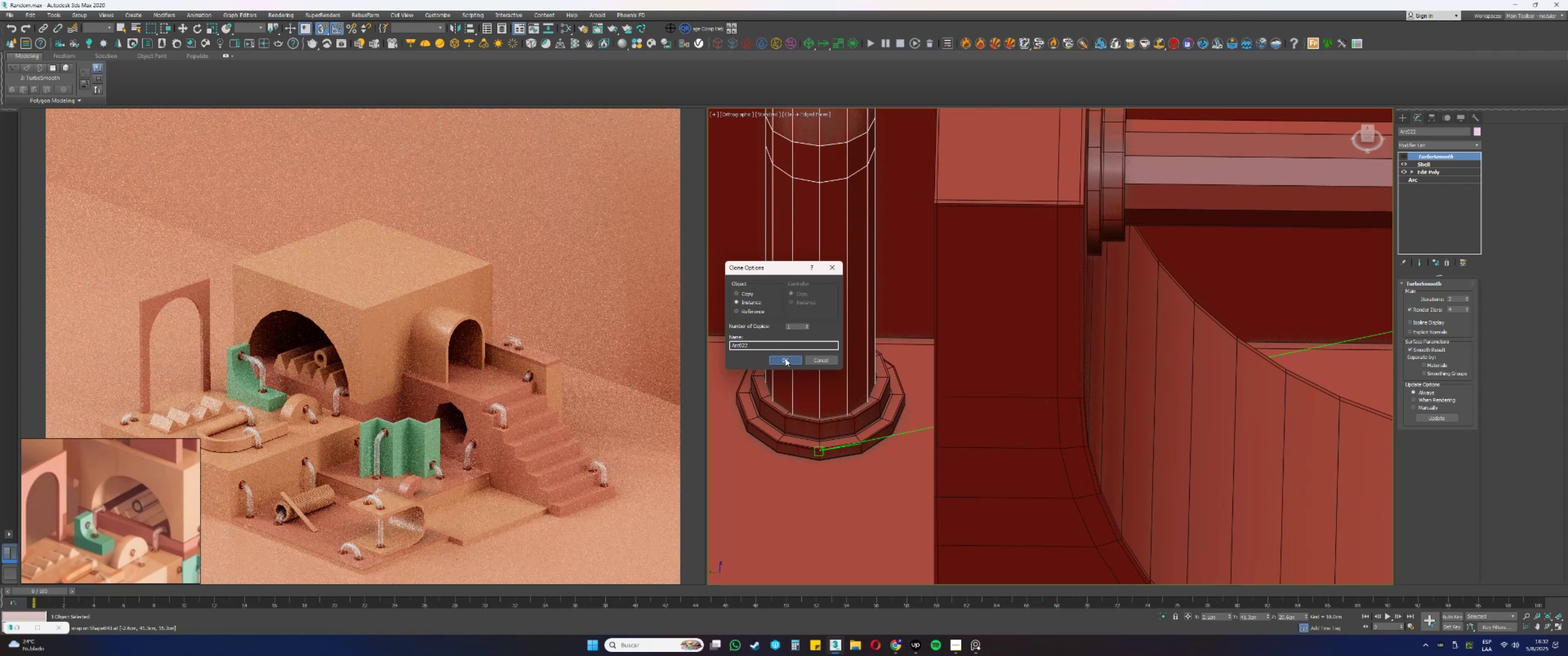 
hold_key(key=AltLeft, duration=0.56)
 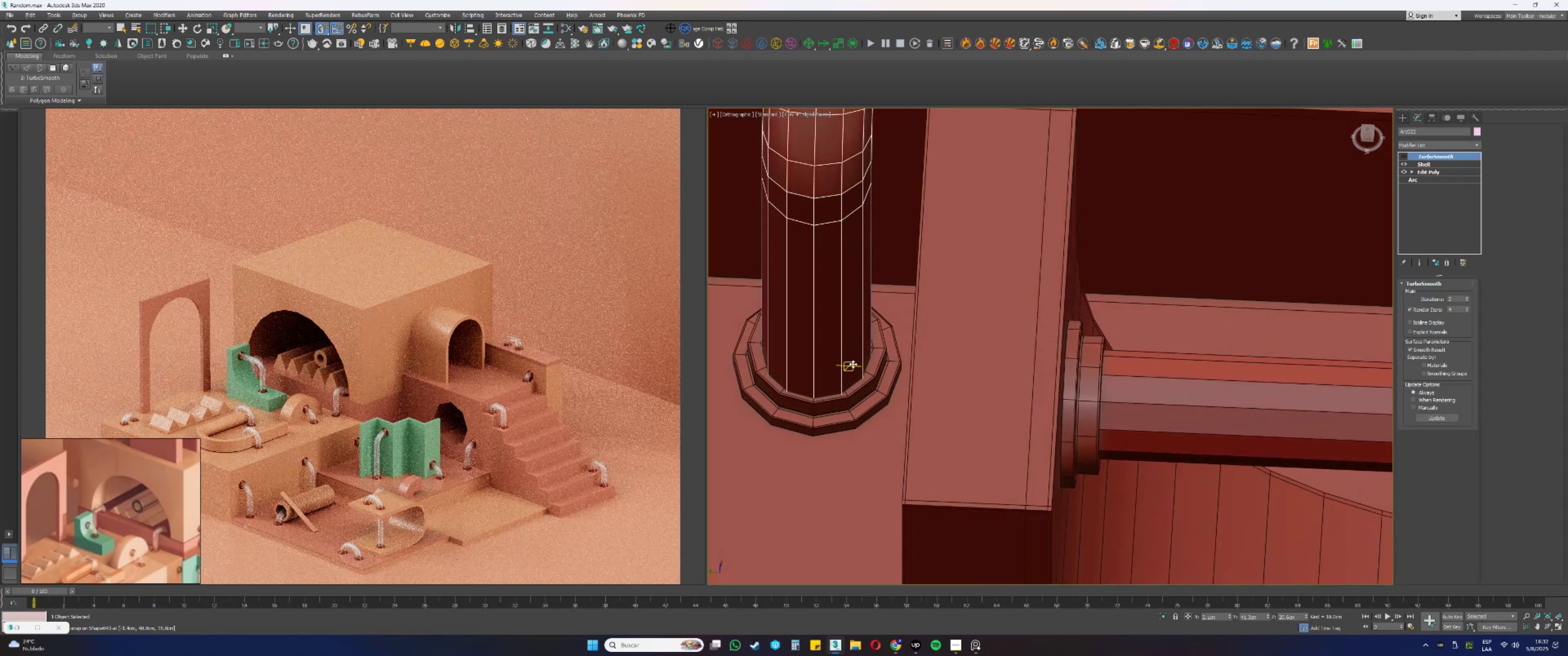 
scroll: coordinate [860, 356], scroll_direction: up, amount: 3.0
 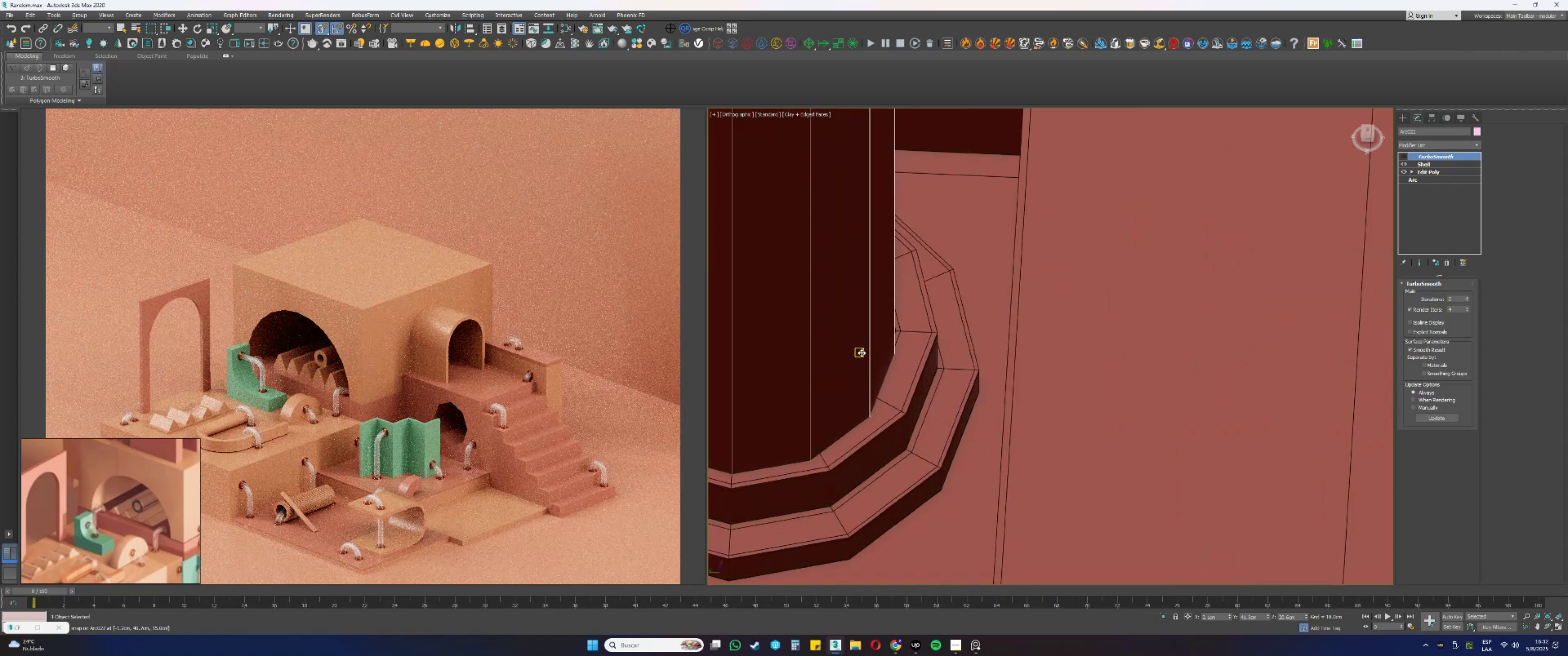 
left_click([917, 434])
 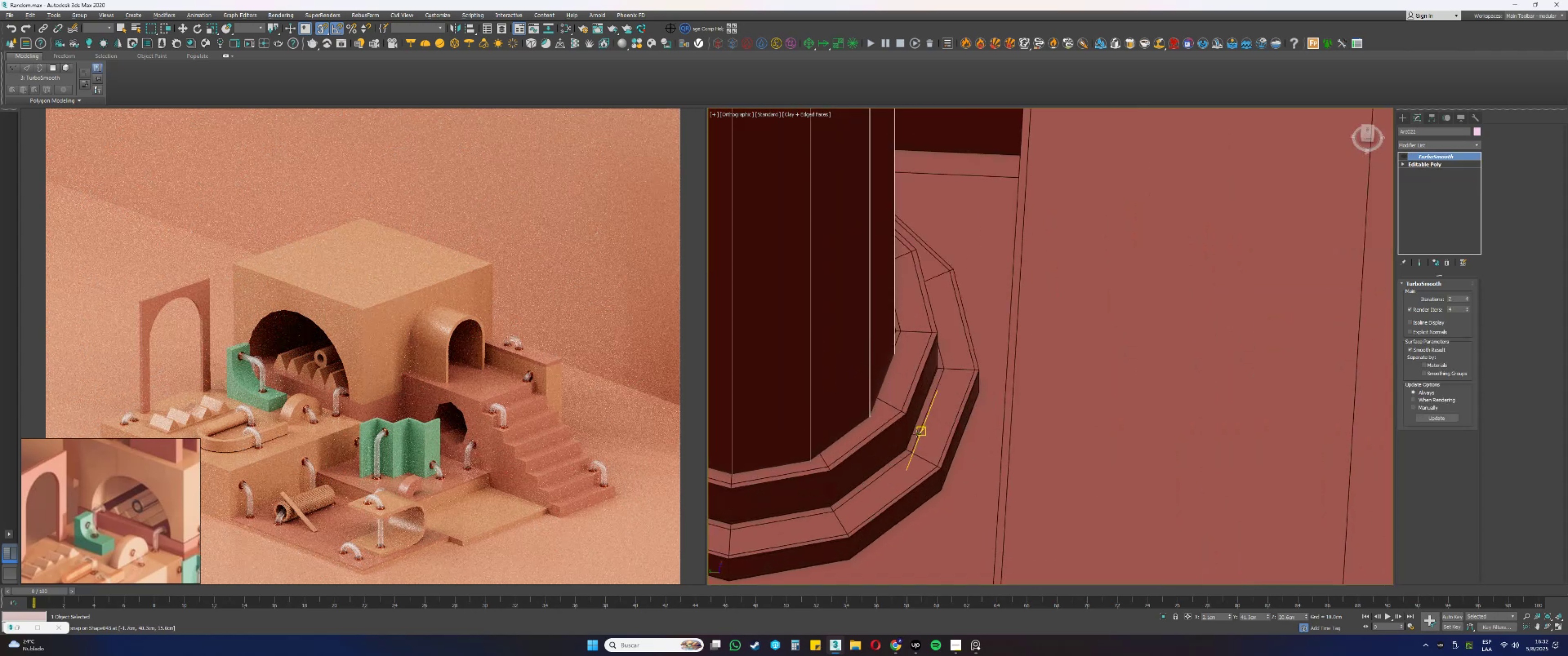 
scroll: coordinate [923, 398], scroll_direction: down, amount: 6.0
 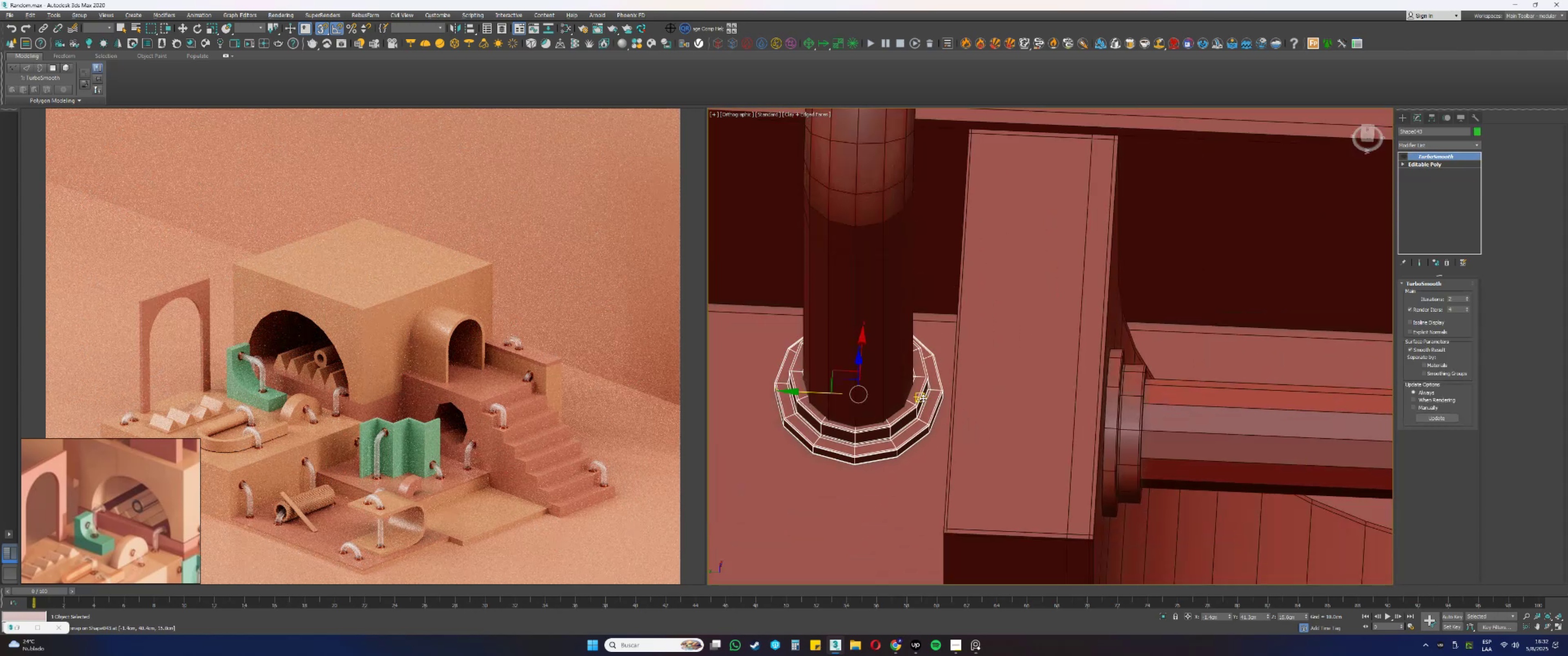 
key(Alt+AltLeft)
 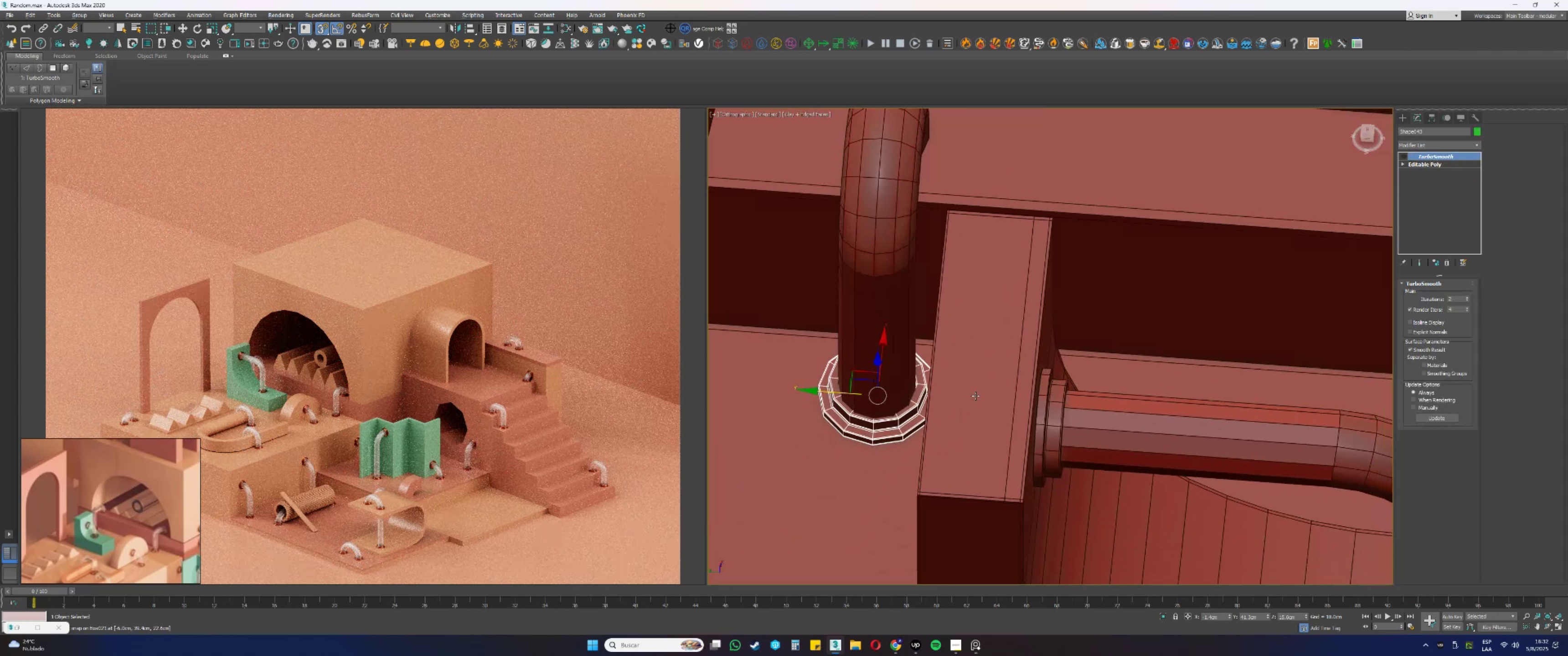 
hold_key(key=AltLeft, duration=0.95)
scroll: coordinate [850, 400], scroll_direction: up, amount: 4.0
 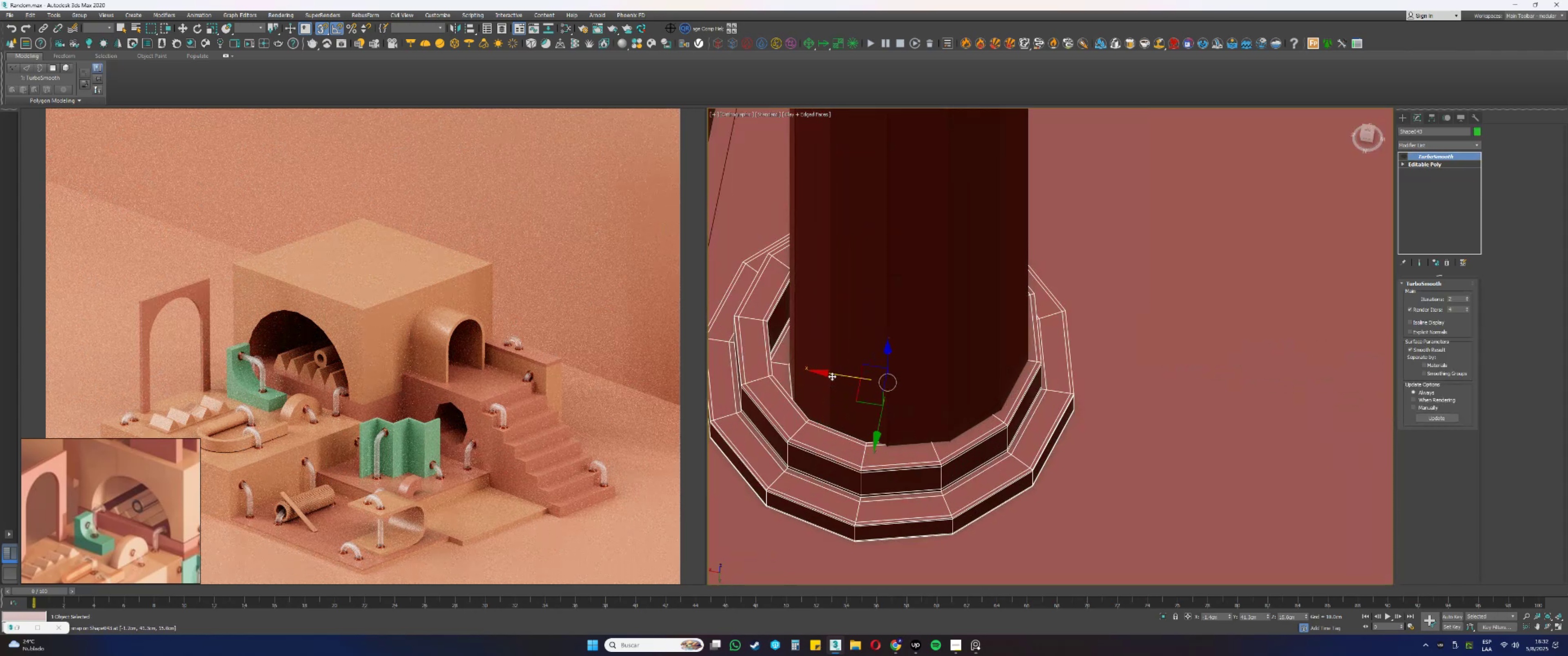 
type(sss)
 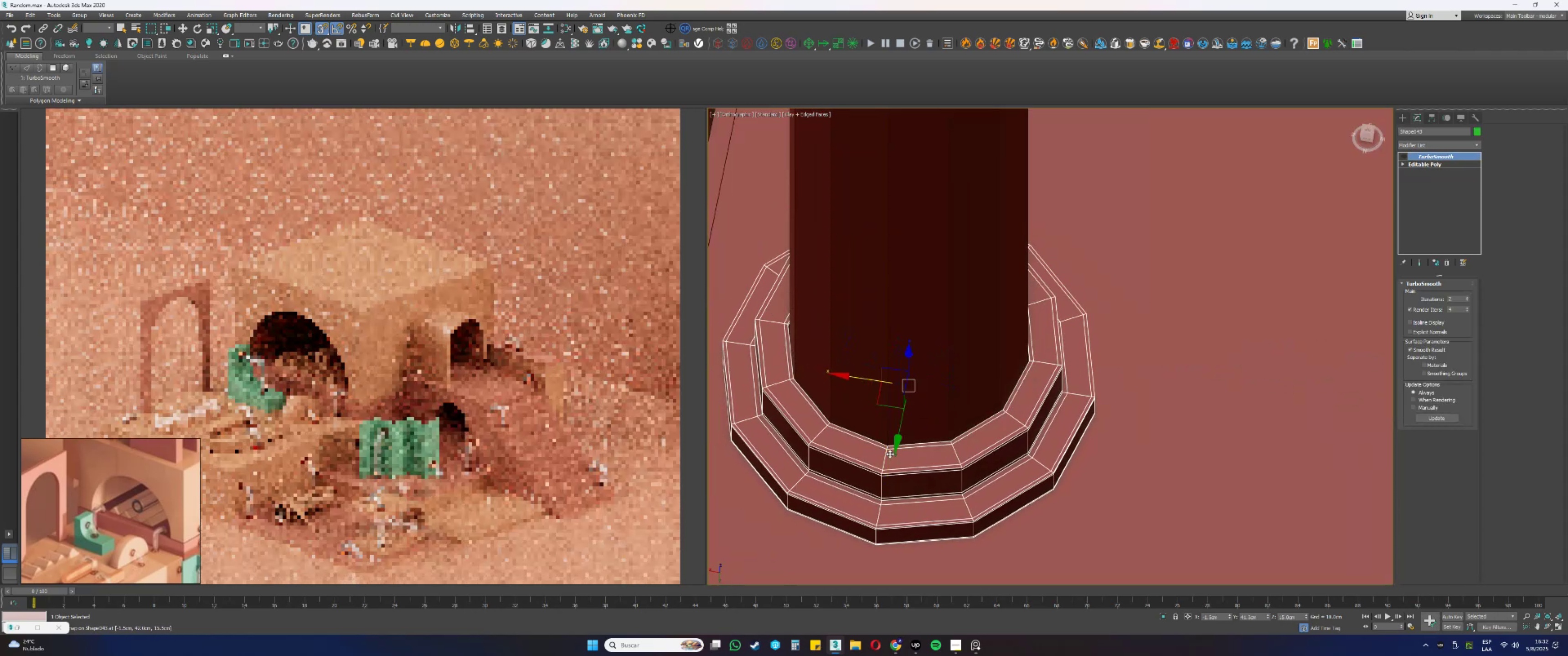 
scroll: coordinate [971, 318], scroll_direction: down, amount: 14.0
 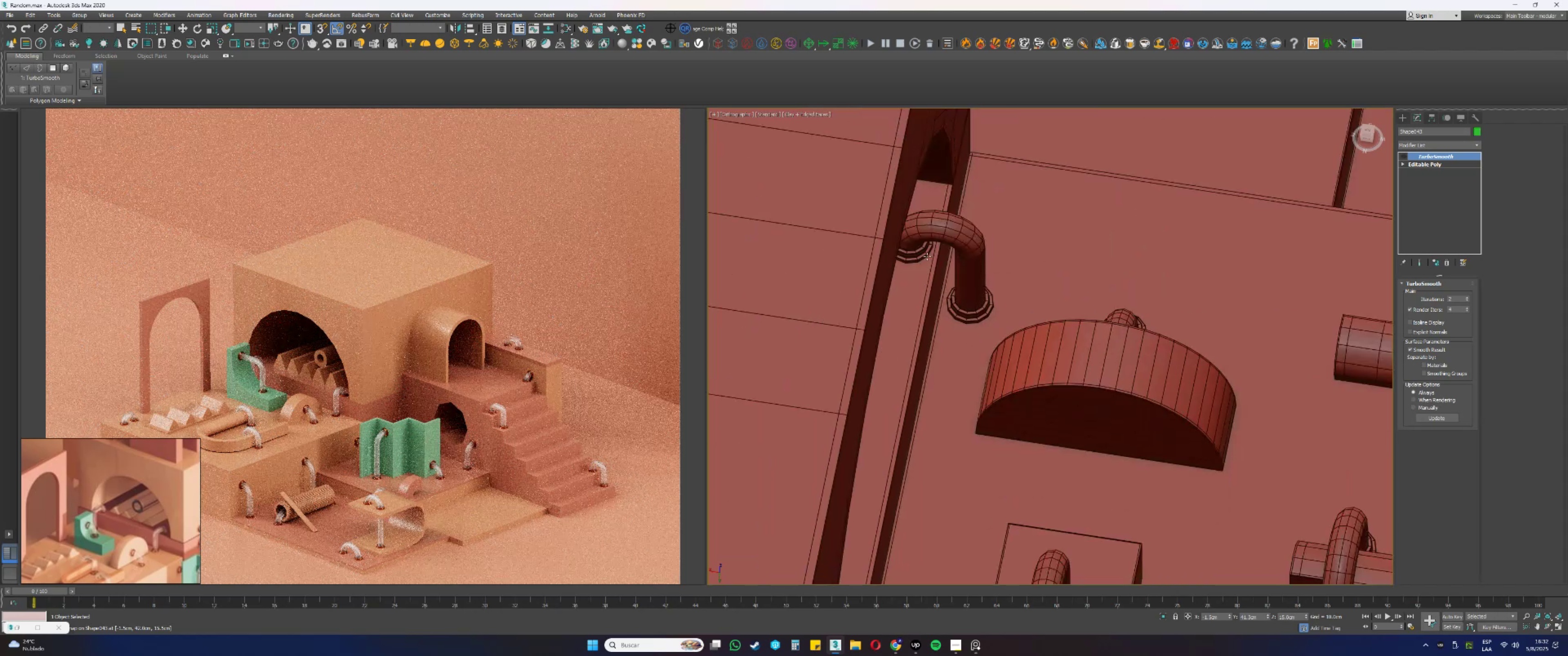 
left_click([923, 255])
 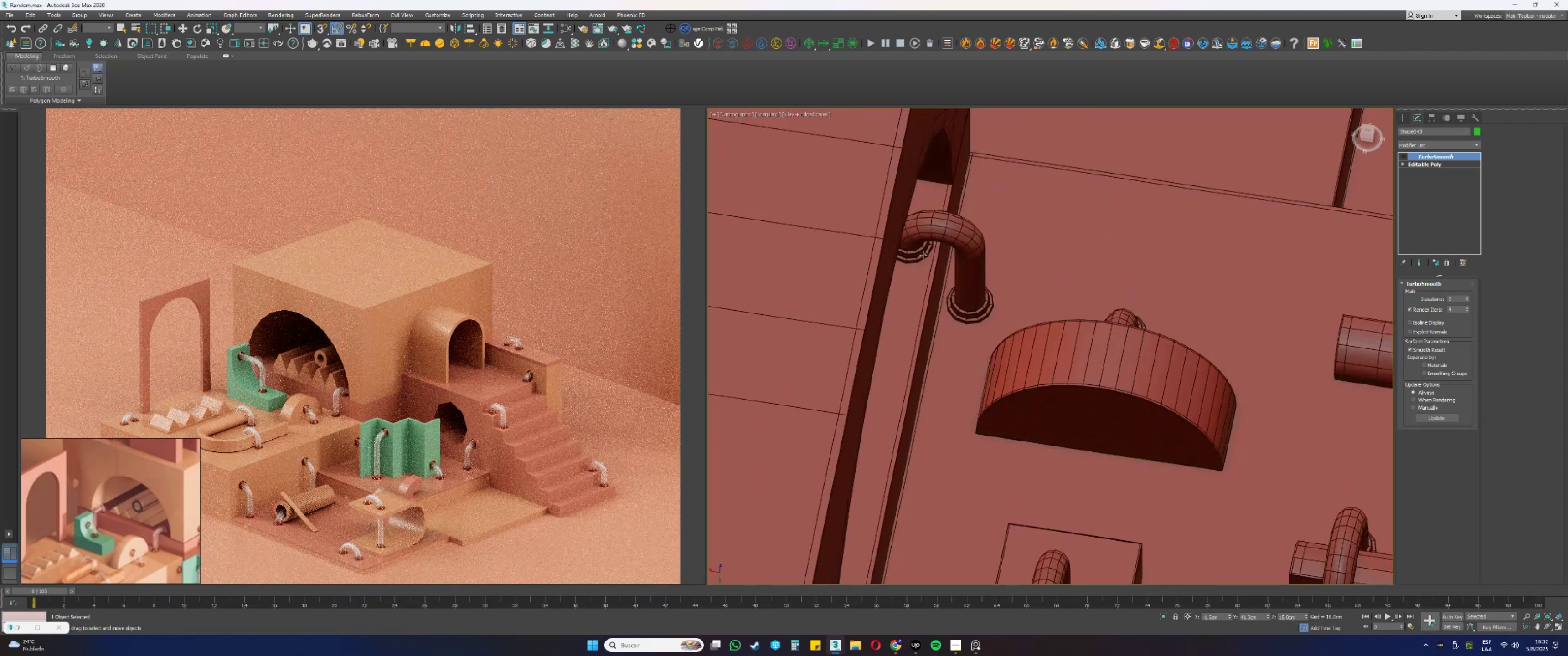 
hold_key(key=AltLeft, duration=0.45)
 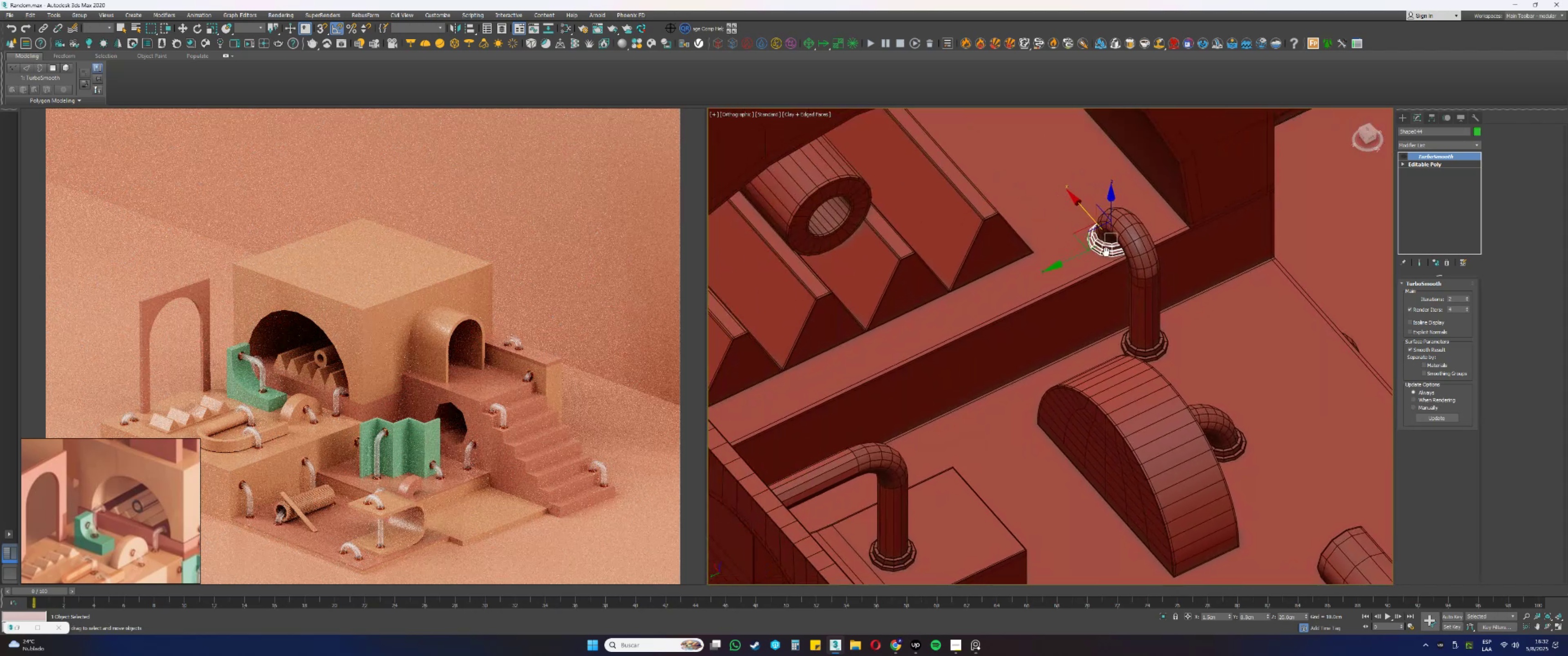 
hold_key(key=ShiftLeft, duration=0.45)
 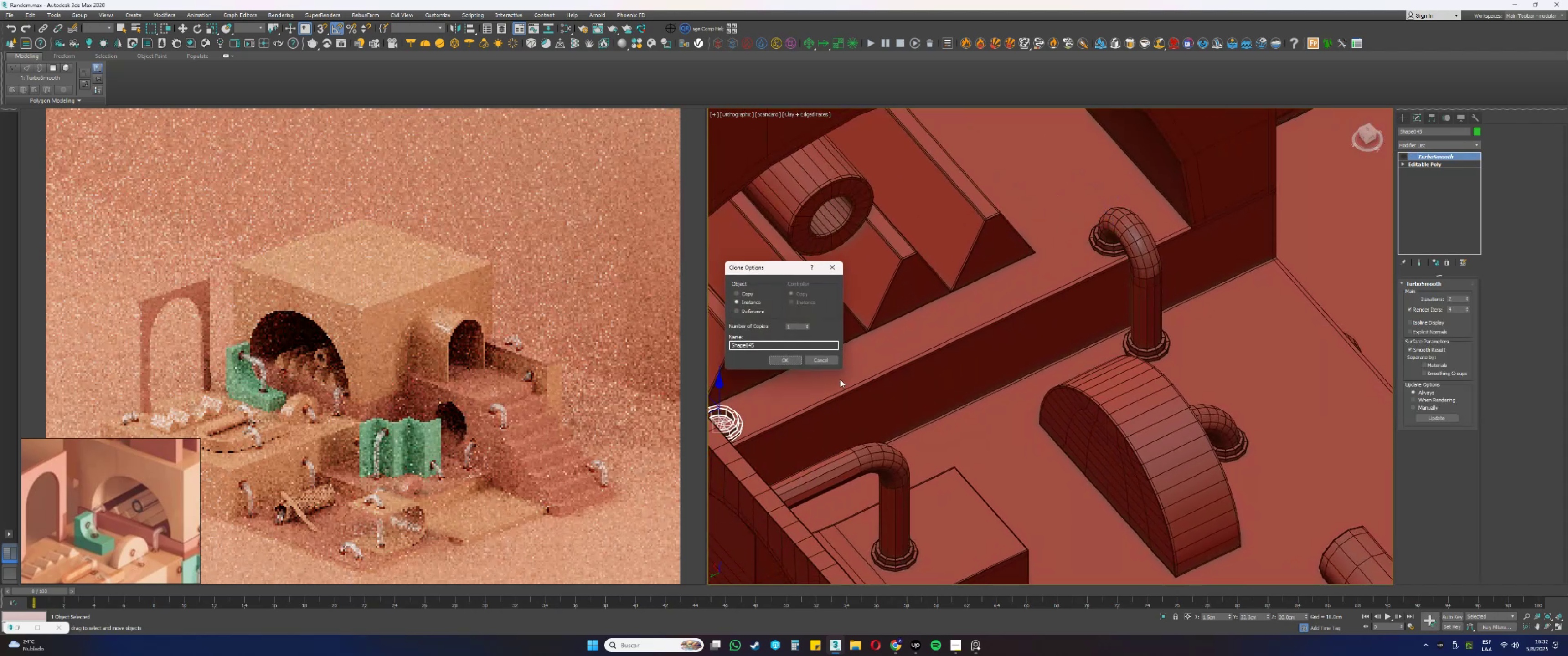 
left_click([791, 357])
 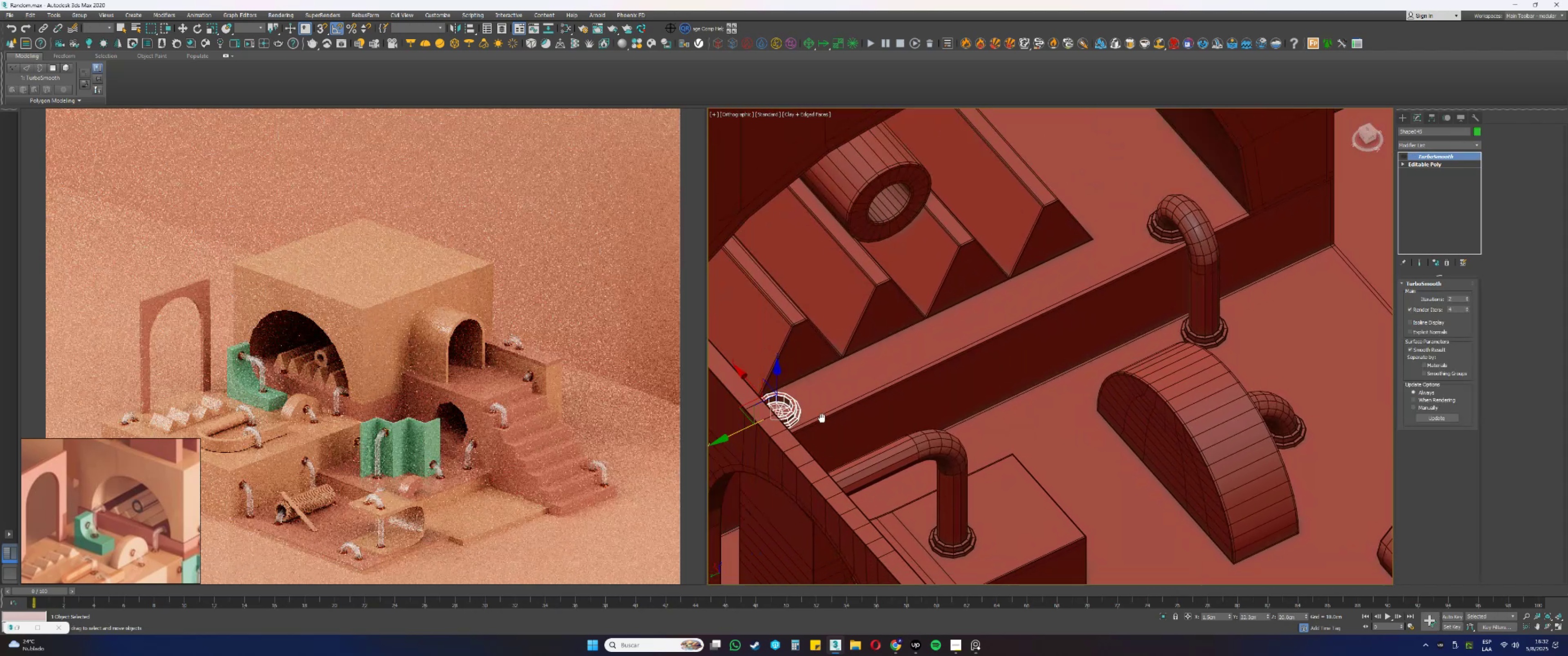 
hold_key(key=AltLeft, duration=0.34)
 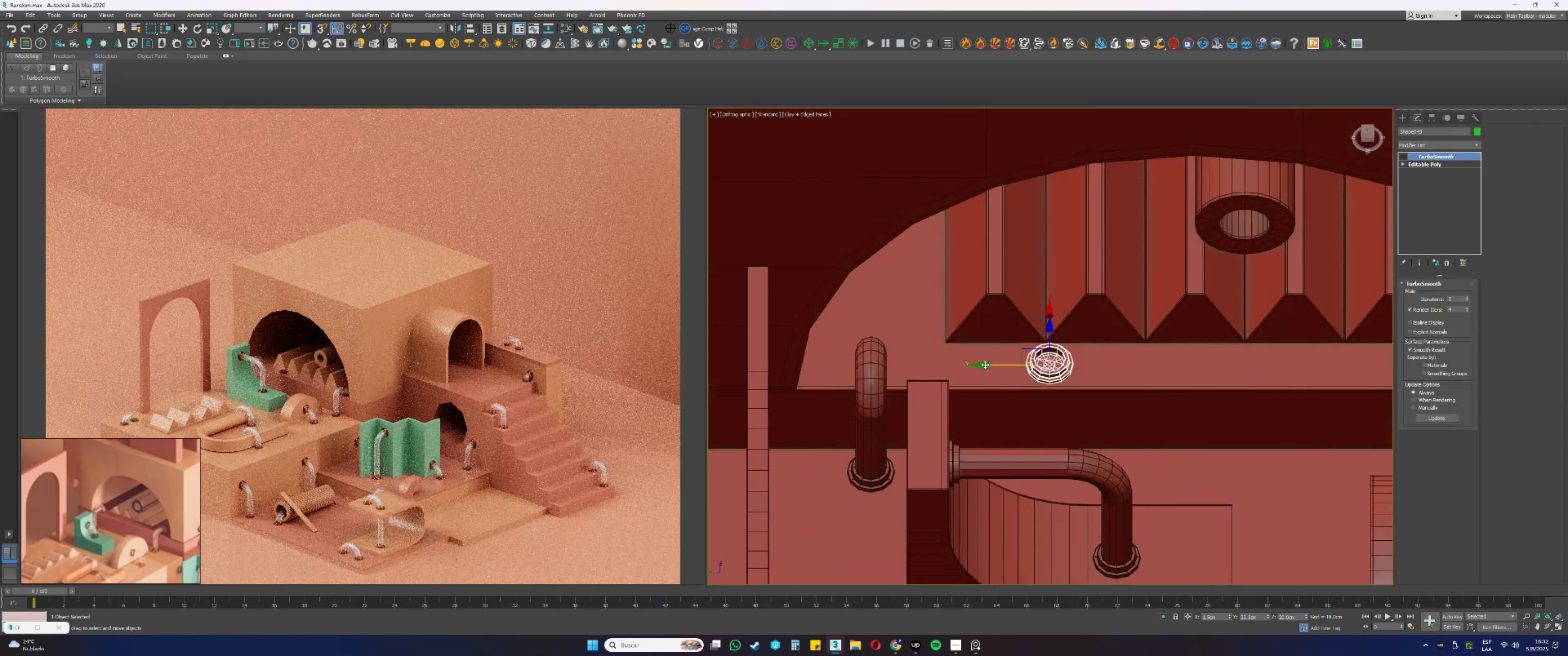 
type(ss)
 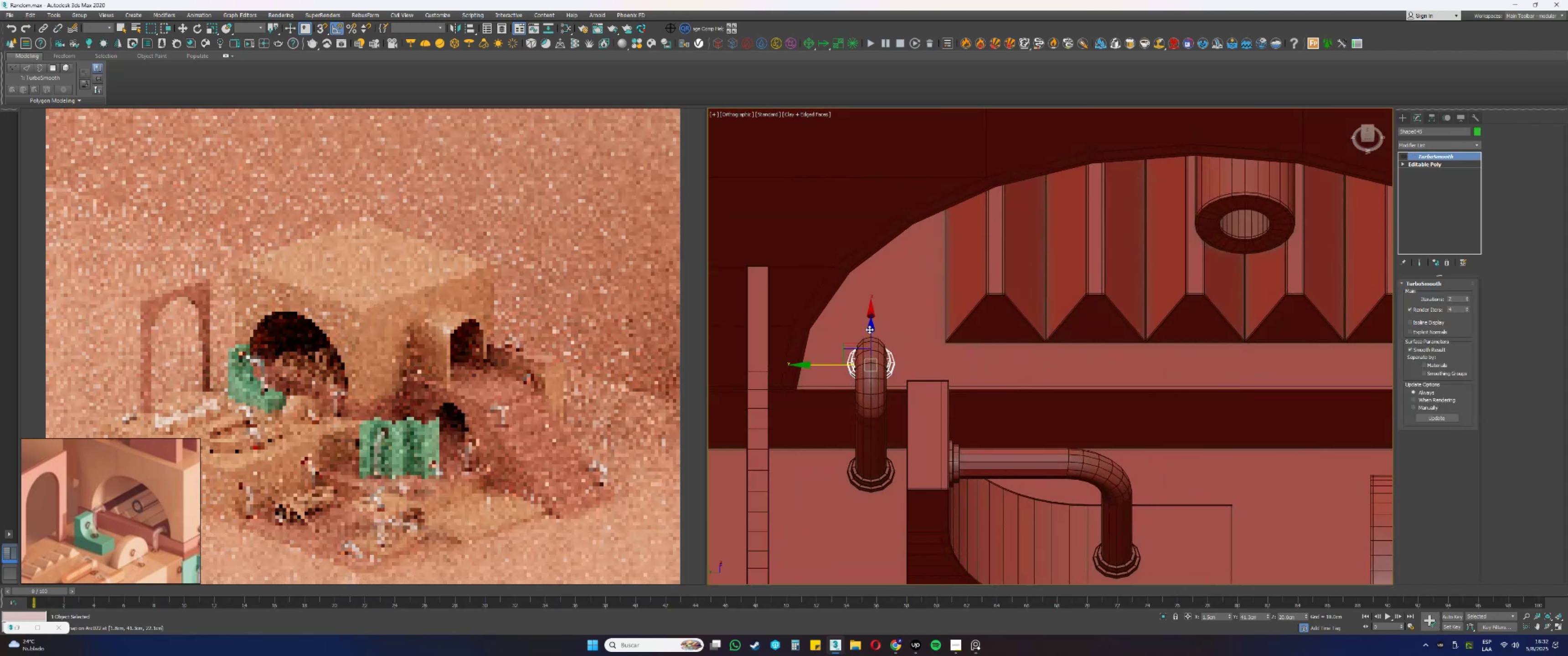 
scroll: coordinate [879, 364], scroll_direction: up, amount: 2.0
 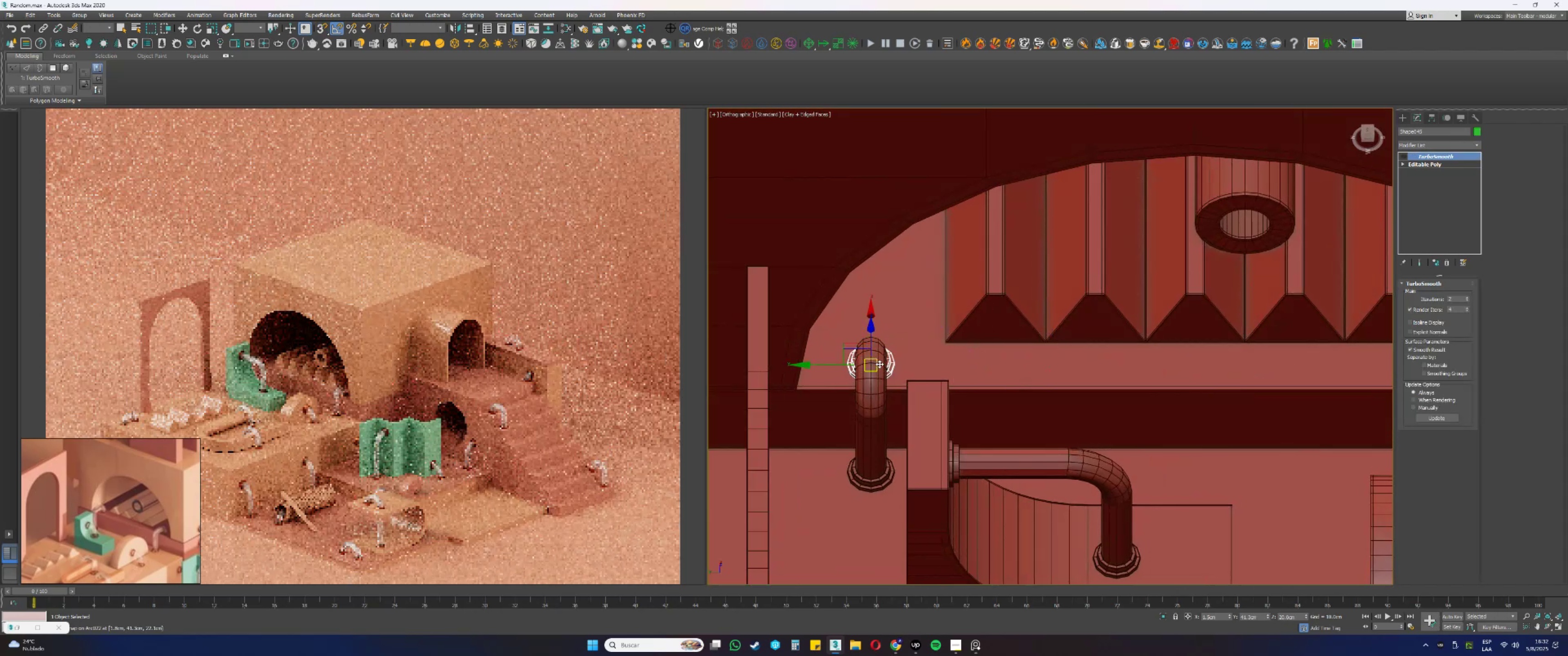 
hold_key(key=AltLeft, duration=0.56)
 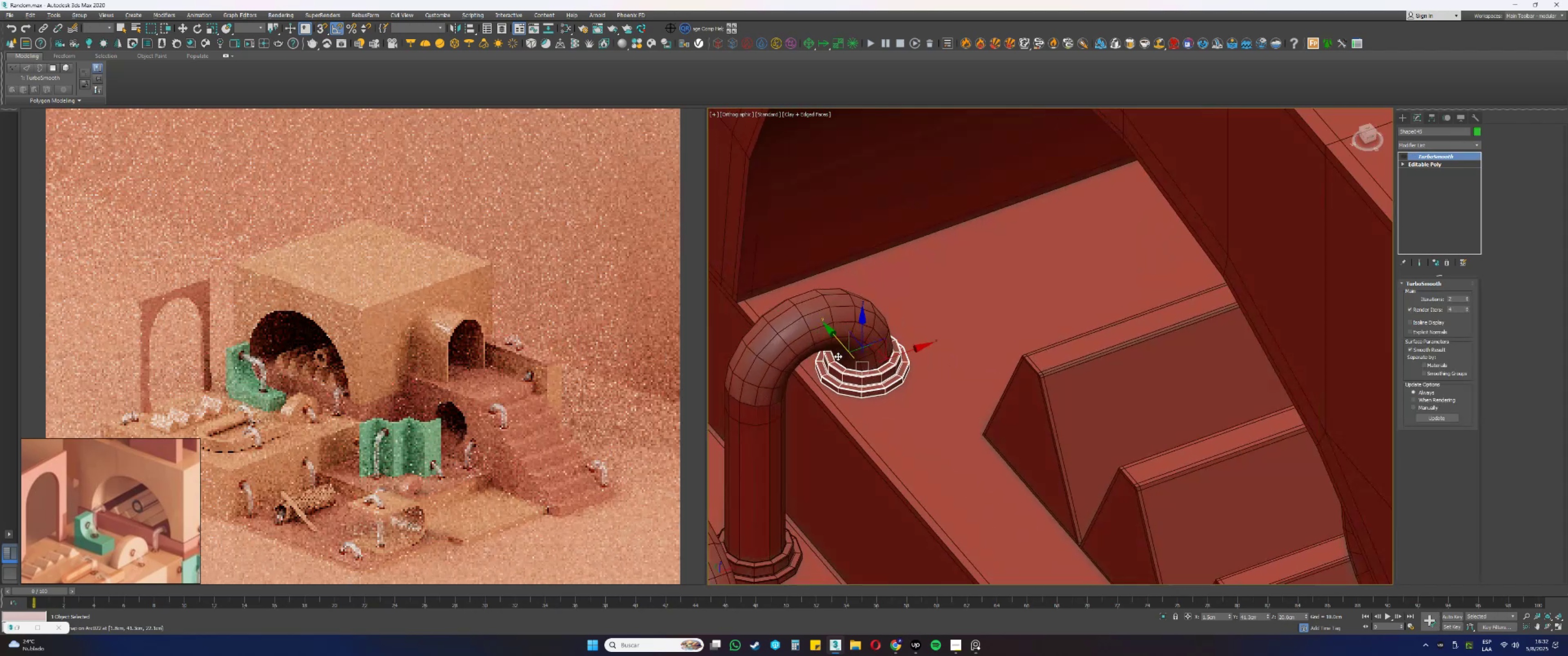 
scroll: coordinate [869, 369], scroll_direction: up, amount: 4.0
 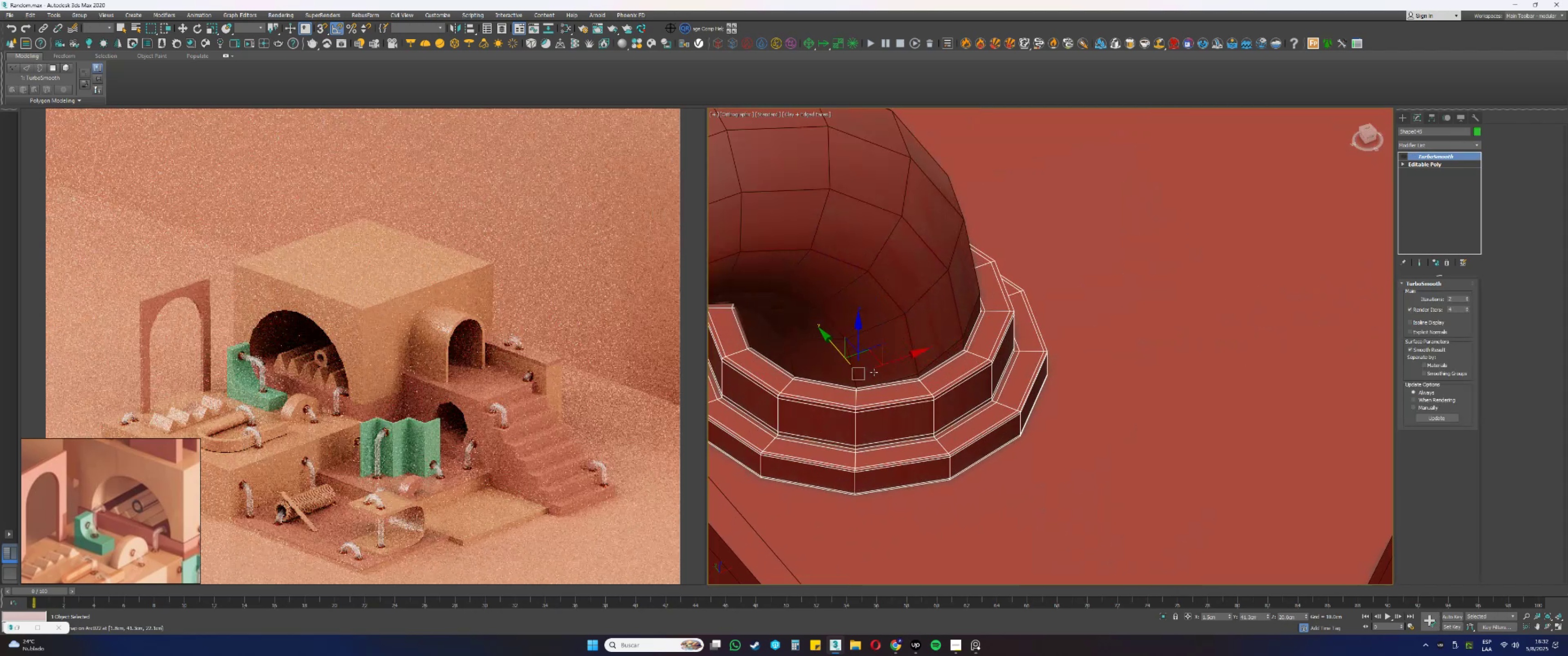 
hold_key(key=AltLeft, duration=0.9)
scroll: coordinate [866, 367], scroll_direction: down, amount: 5.0
 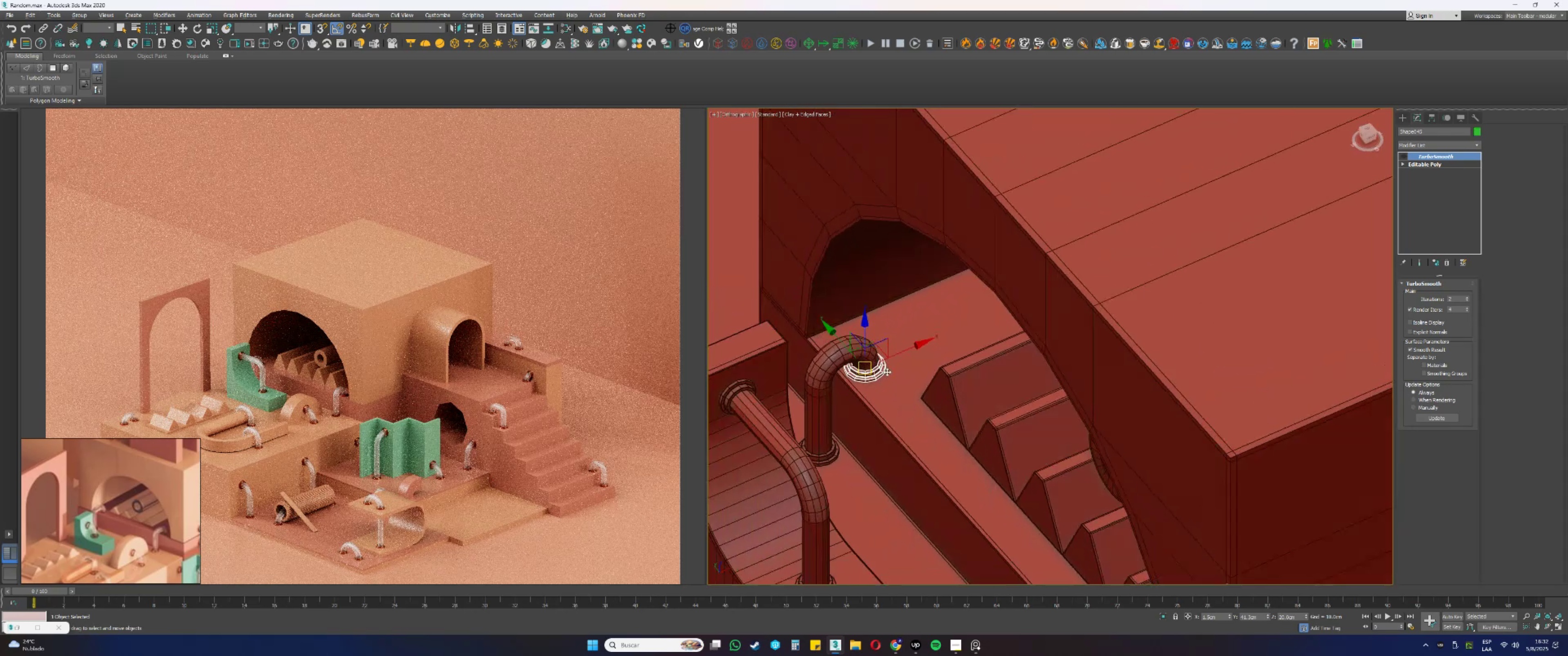 
hold_key(key=AltLeft, duration=1.12)
 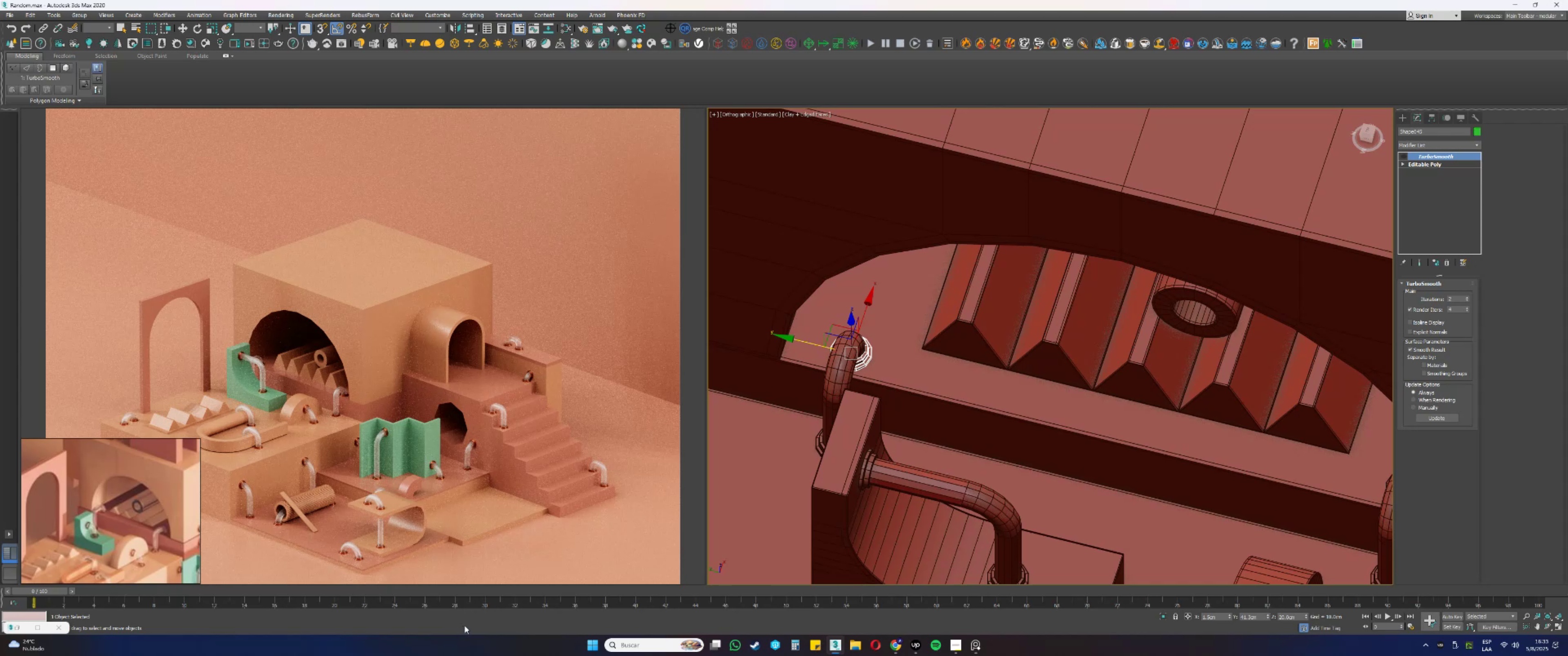 
wait(17.29)
 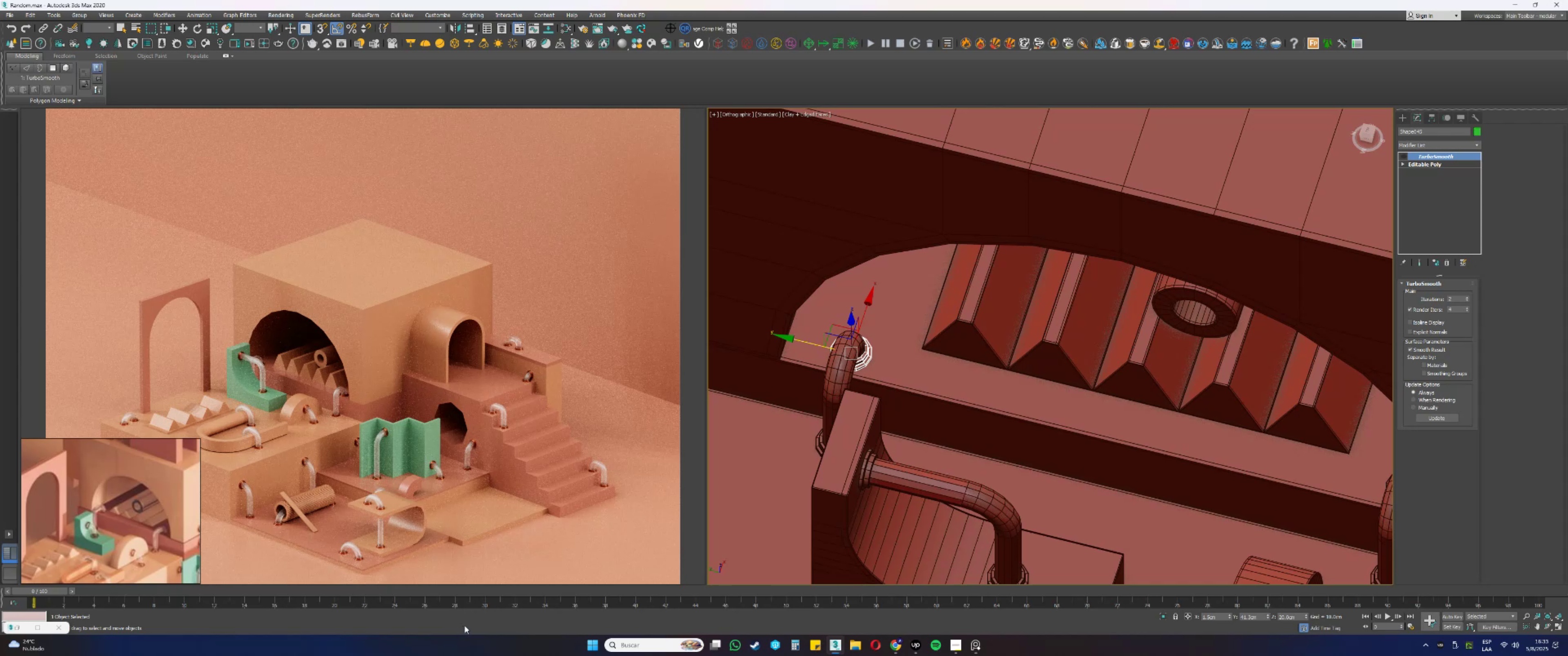 
hold_key(key=AltLeft, duration=0.61)
 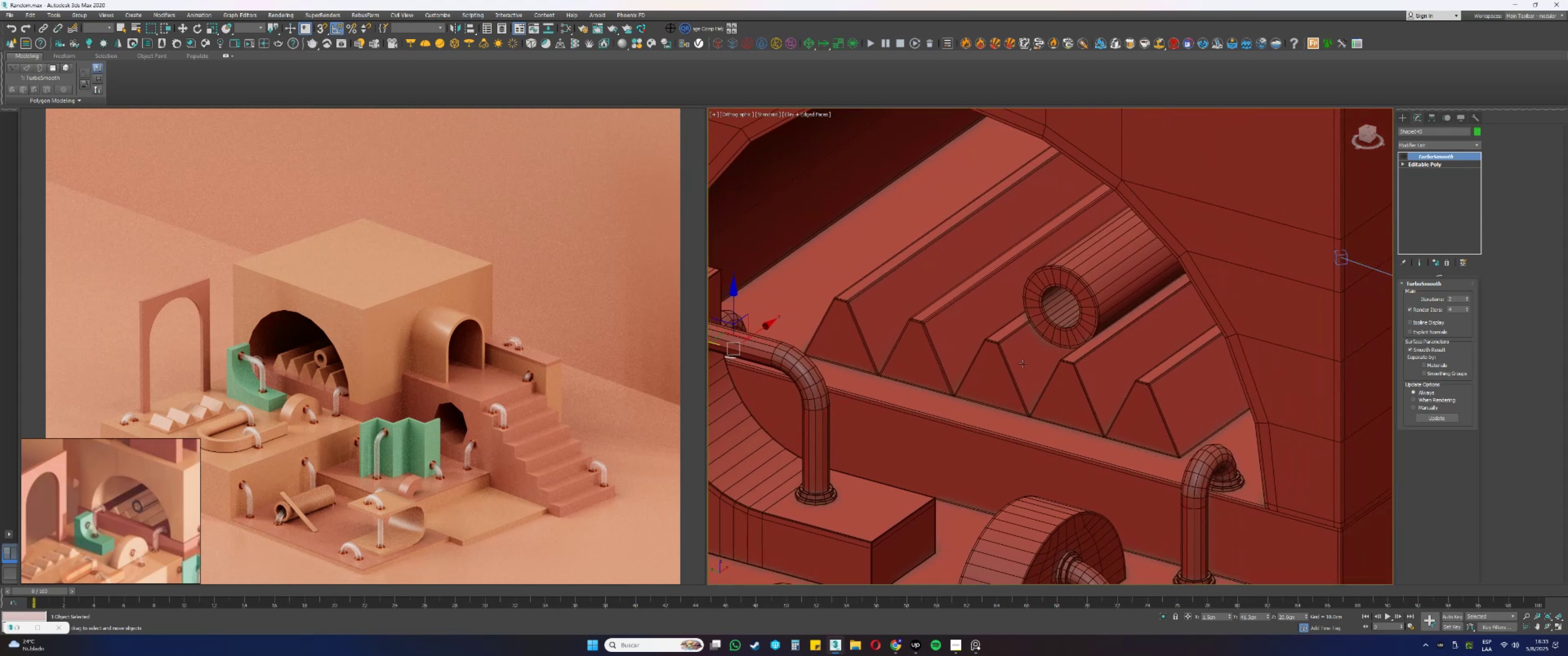 
wait(5.68)
 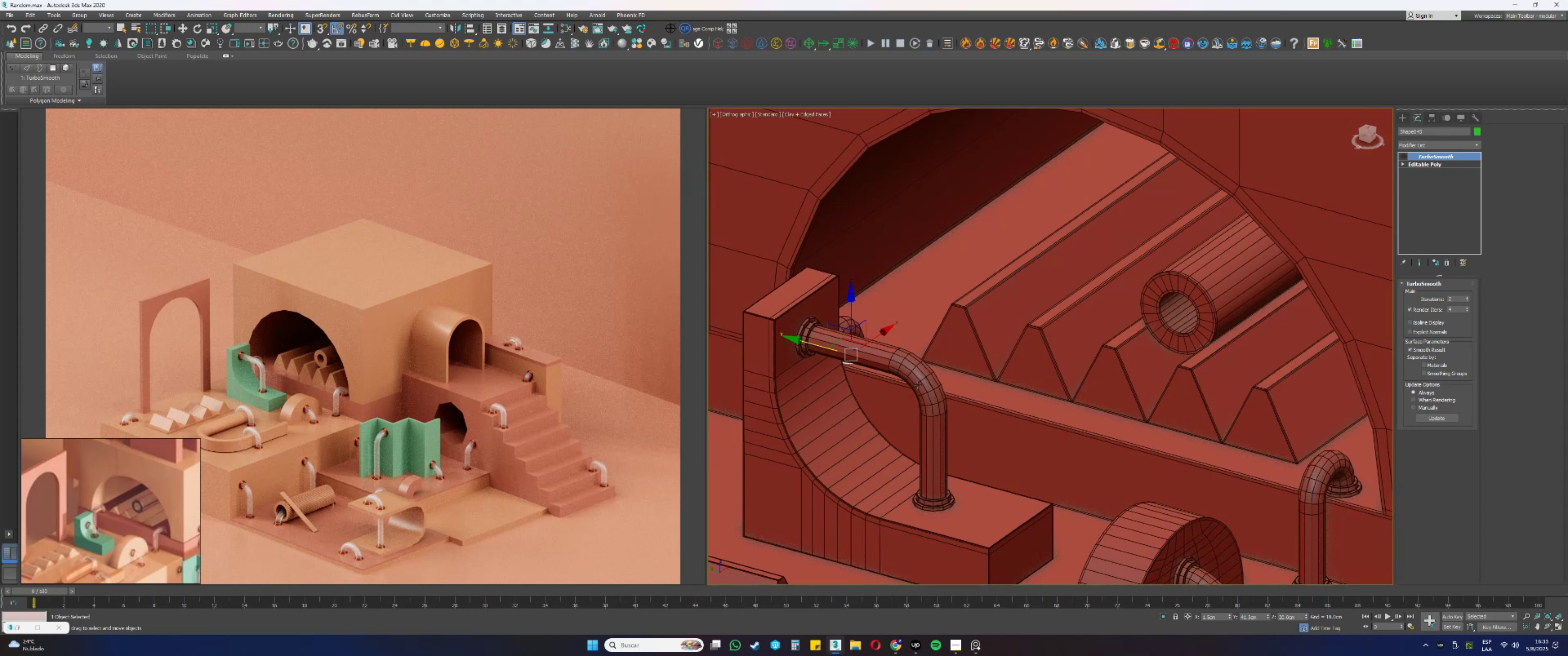 
left_click([1401, 156])
 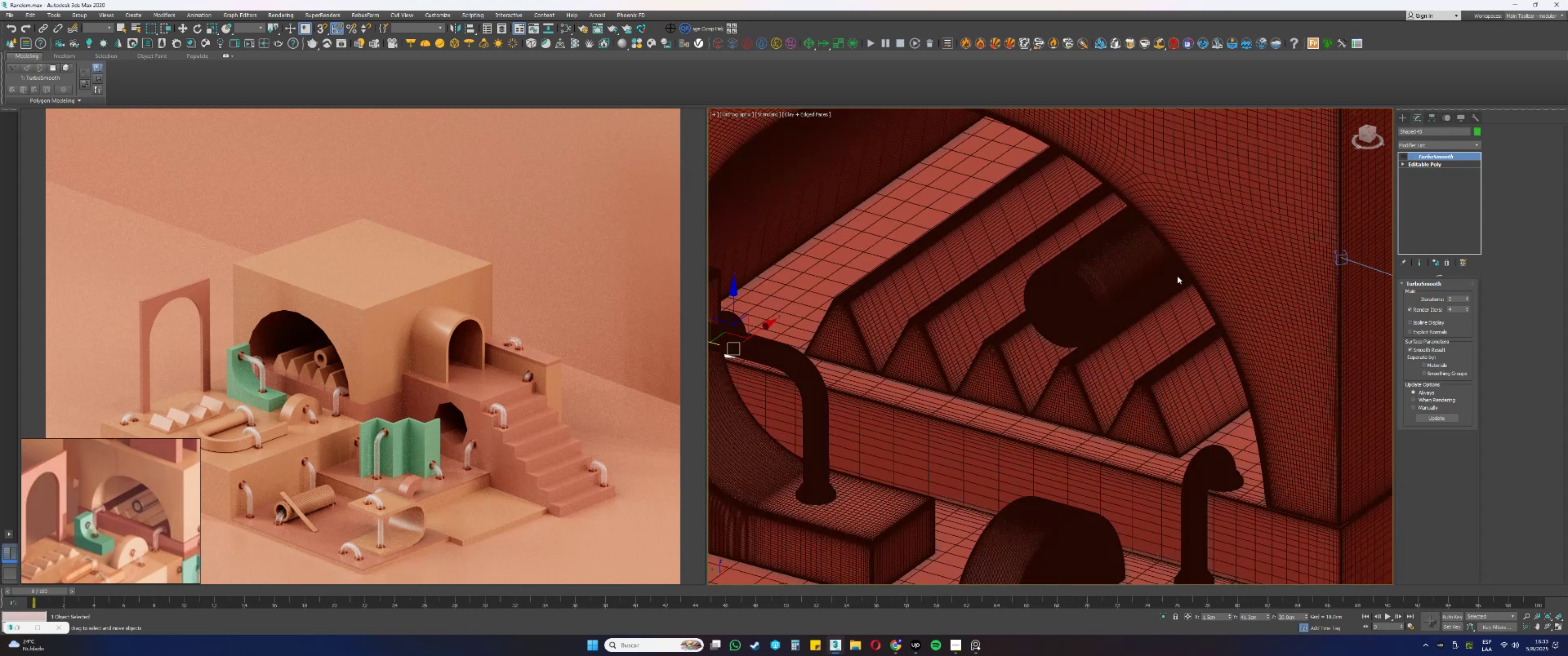 
scroll: coordinate [138, 518], scroll_direction: down, amount: 6.0
 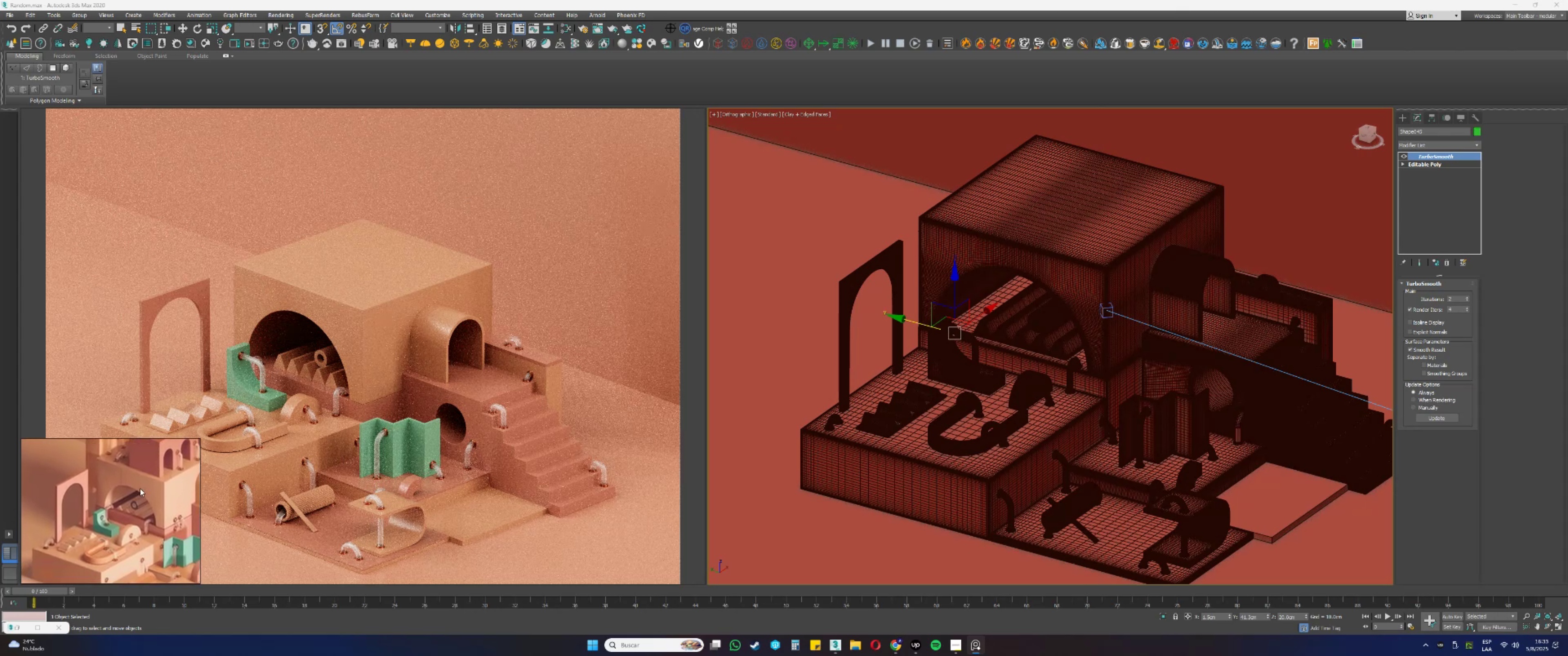 
wait(6.52)
 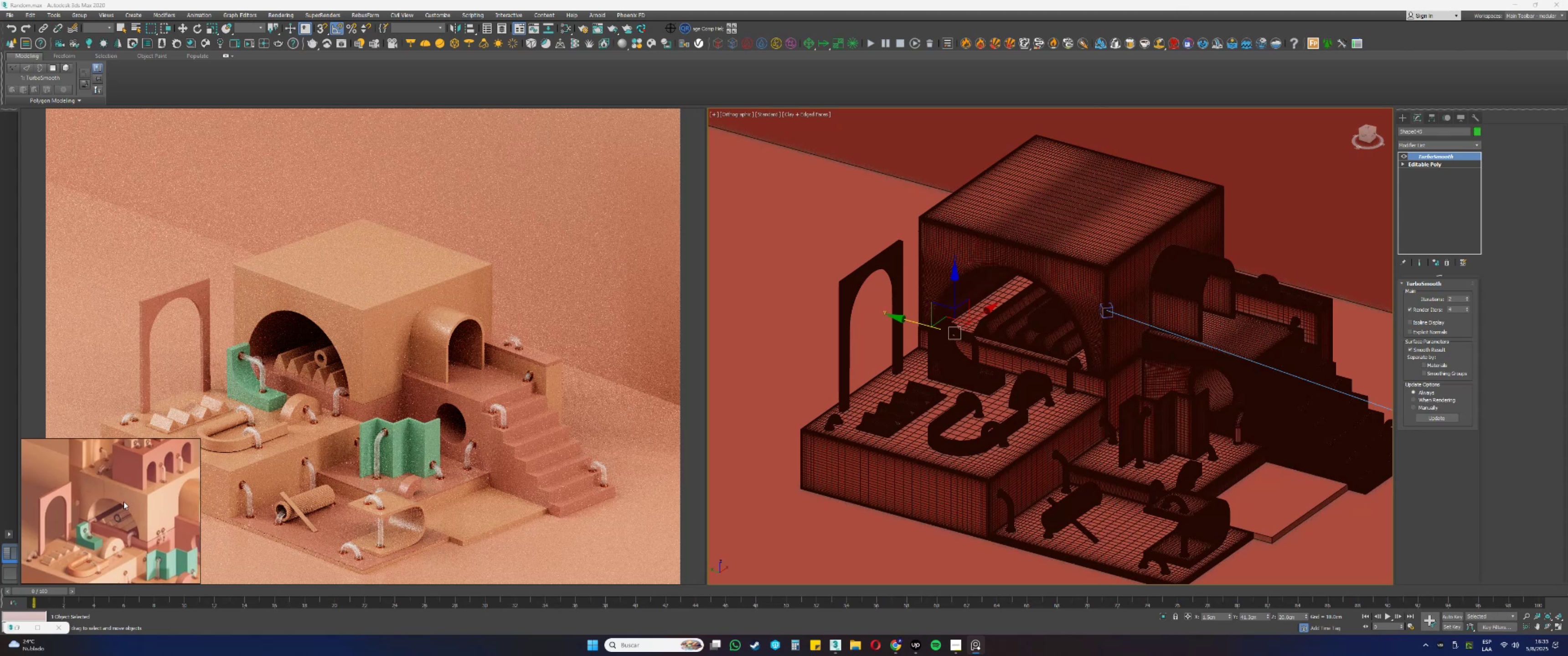 
right_click([140, 488])
 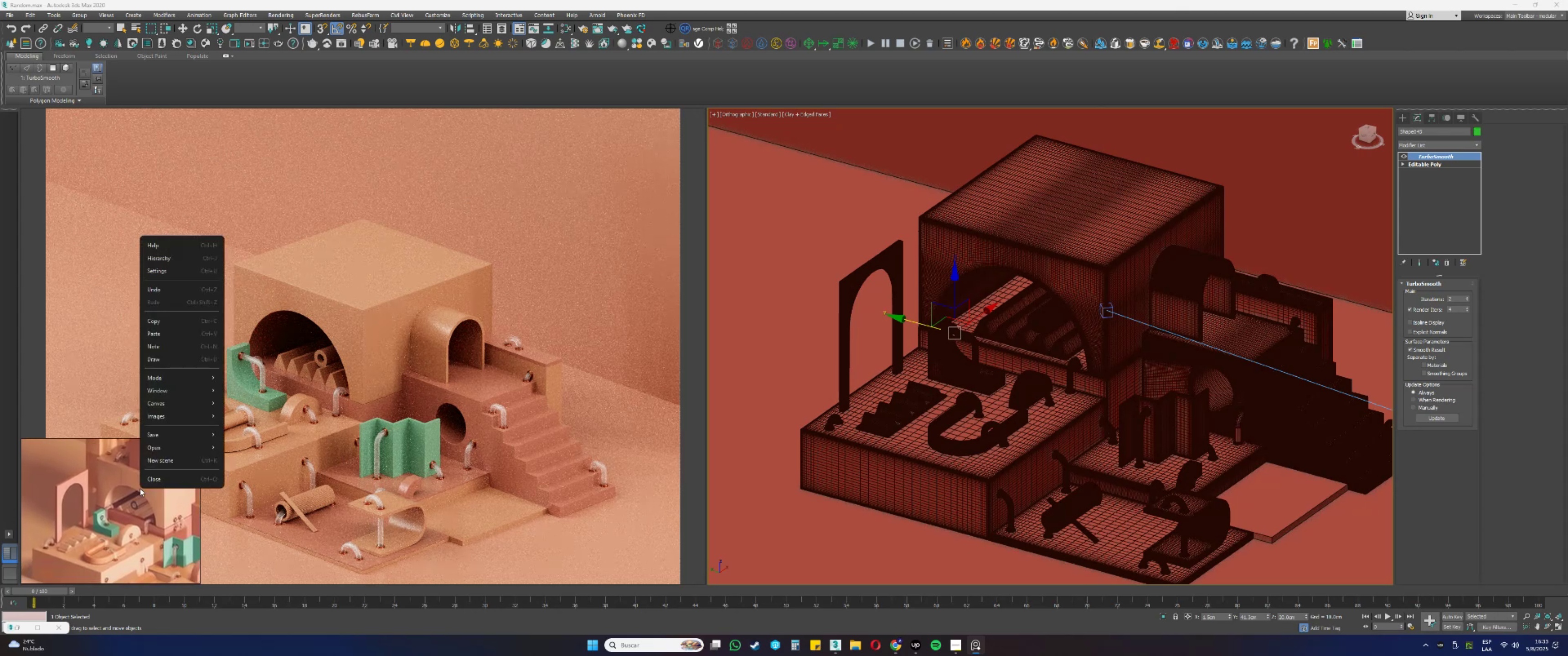 
right_click([140, 488])
 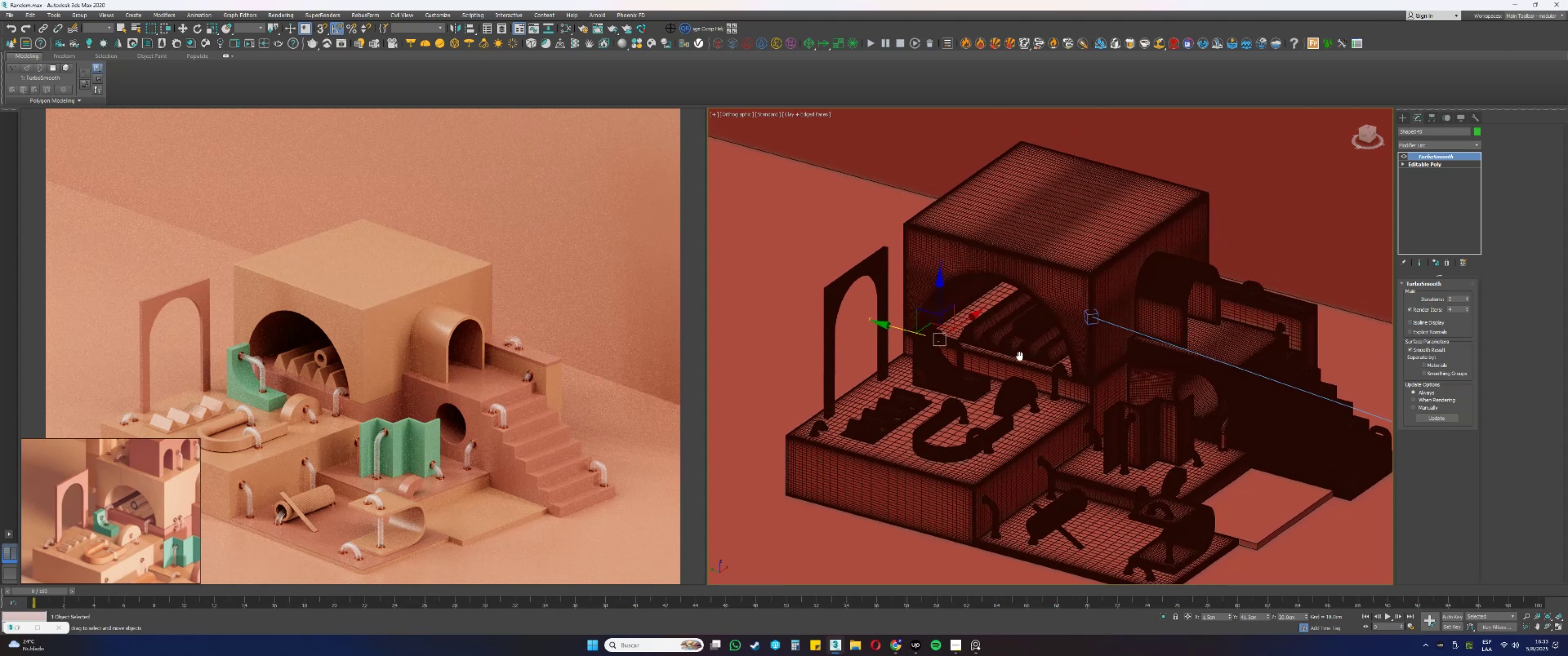 
wait(5.42)
 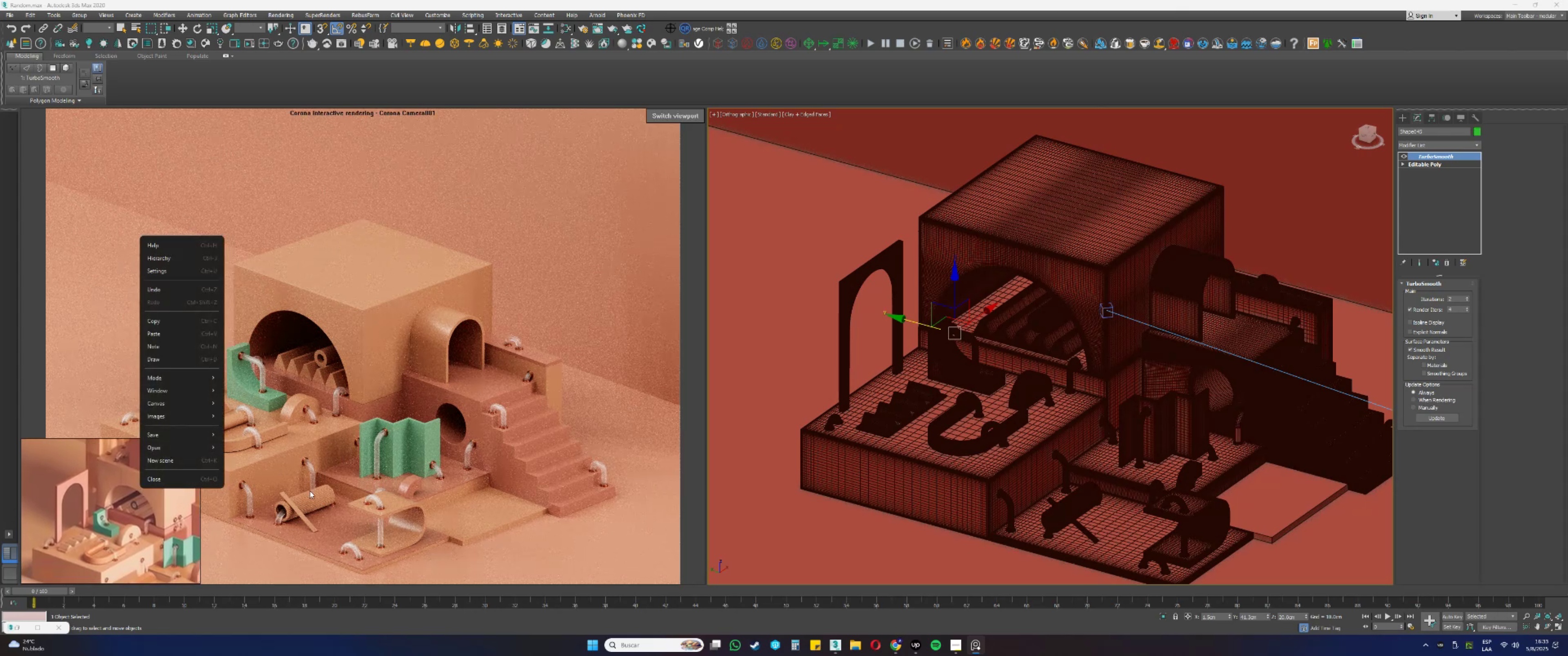 
key(Control+S)
 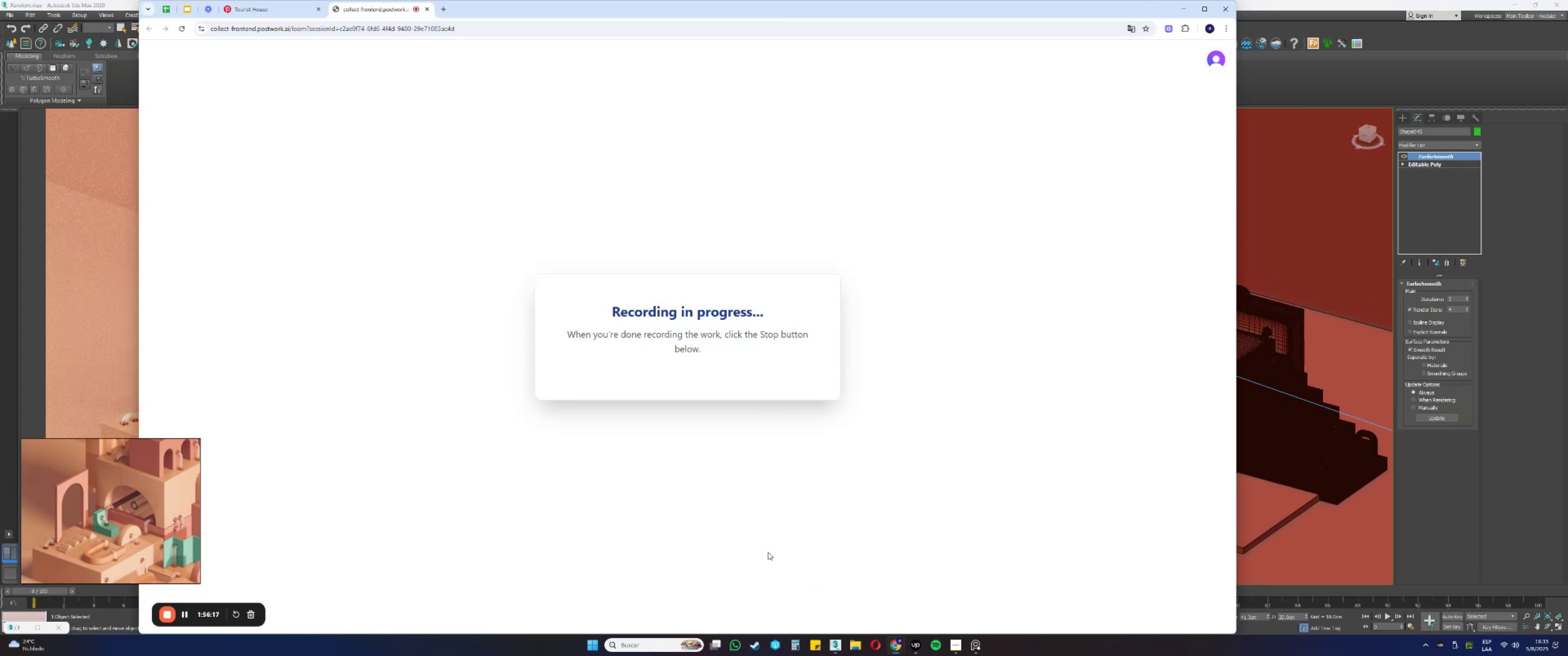 
wait(7.32)
 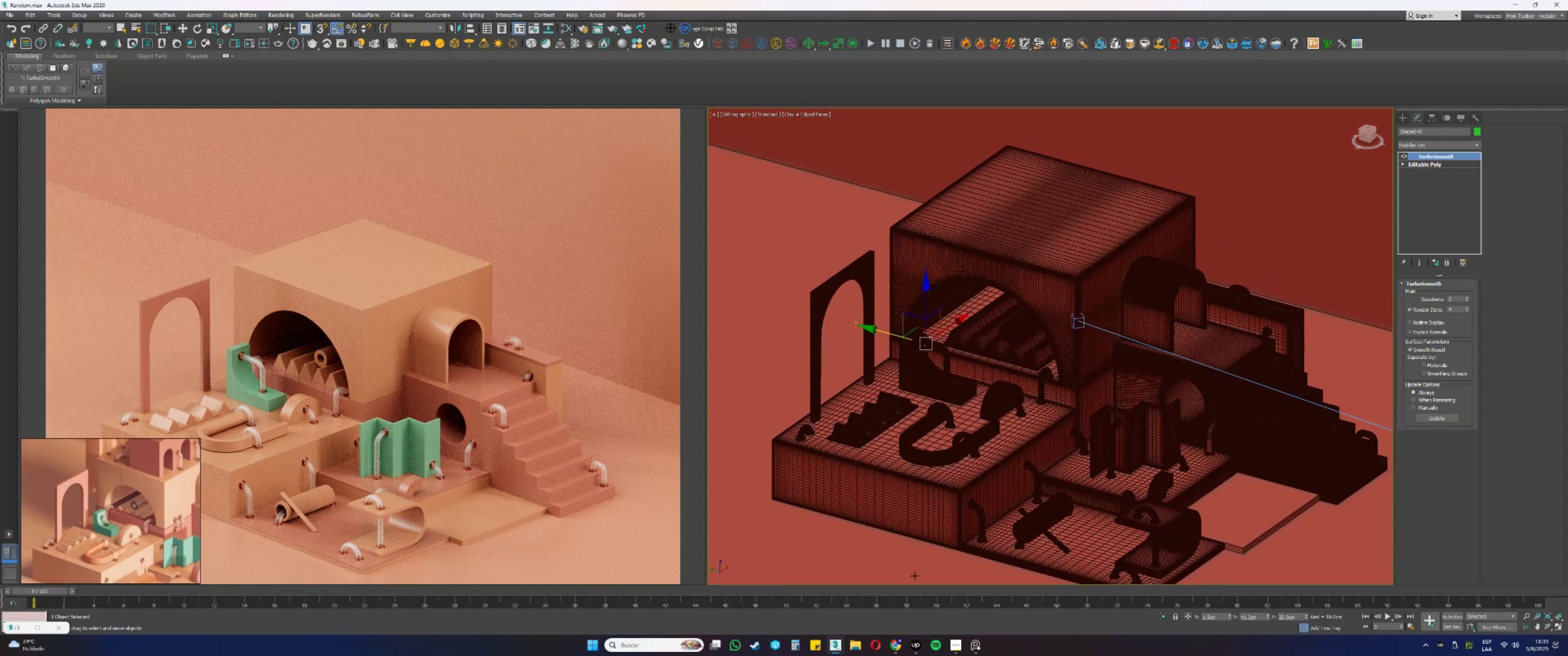 
left_click([1181, 10])
 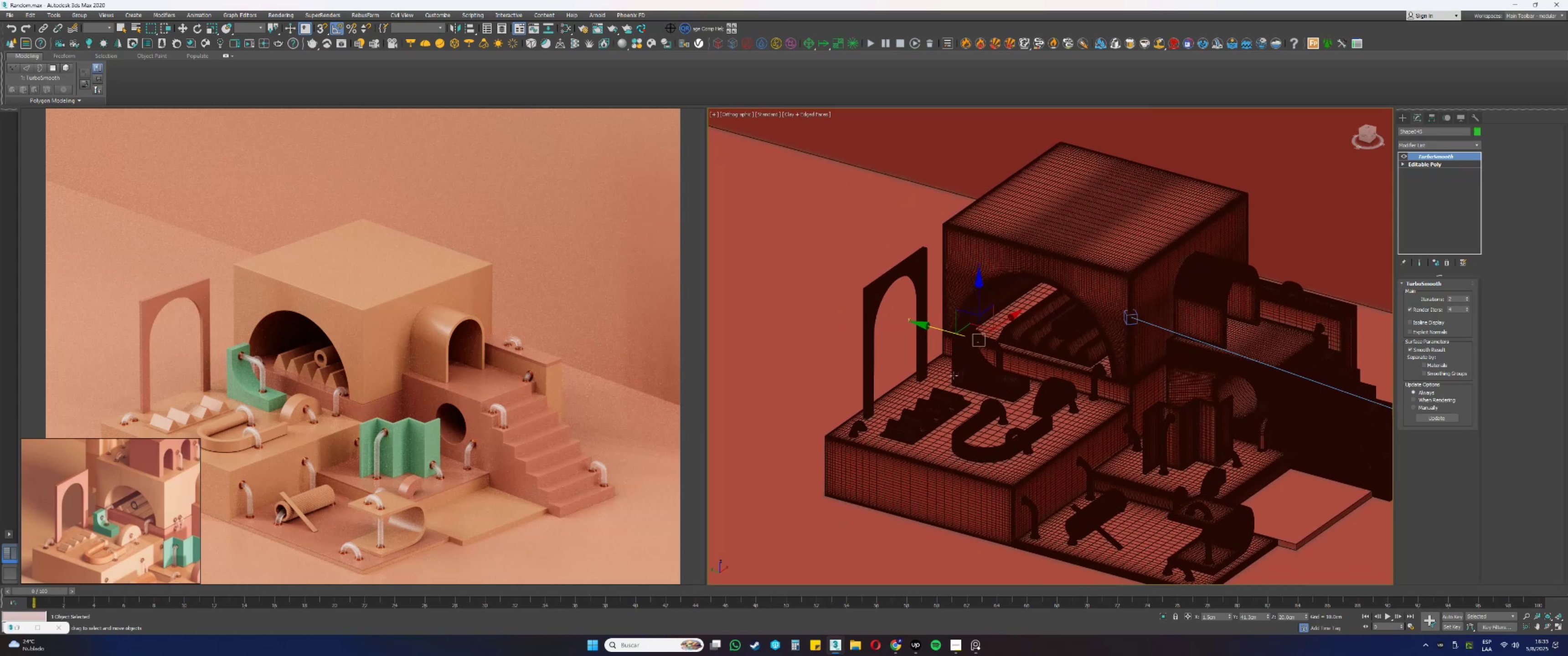 
wait(6.74)
 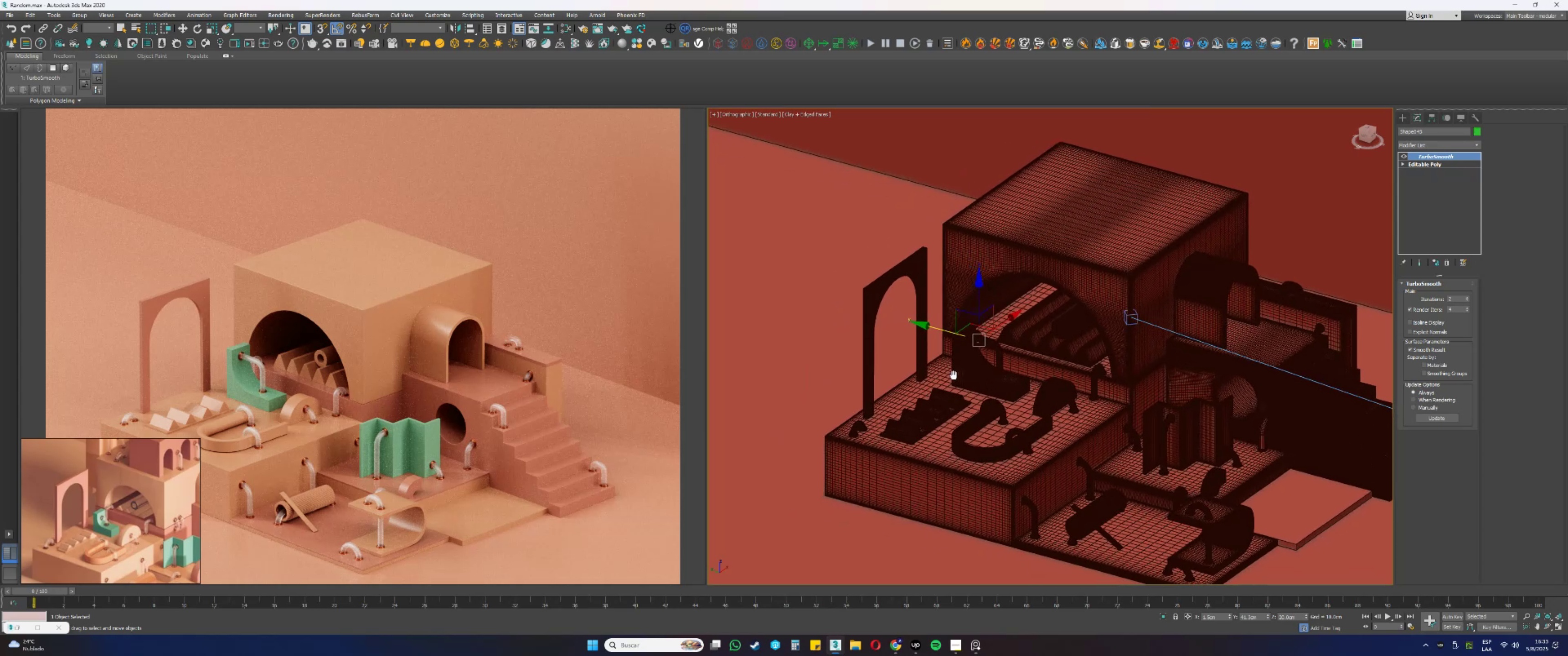 
key(Control+ControlLeft)
 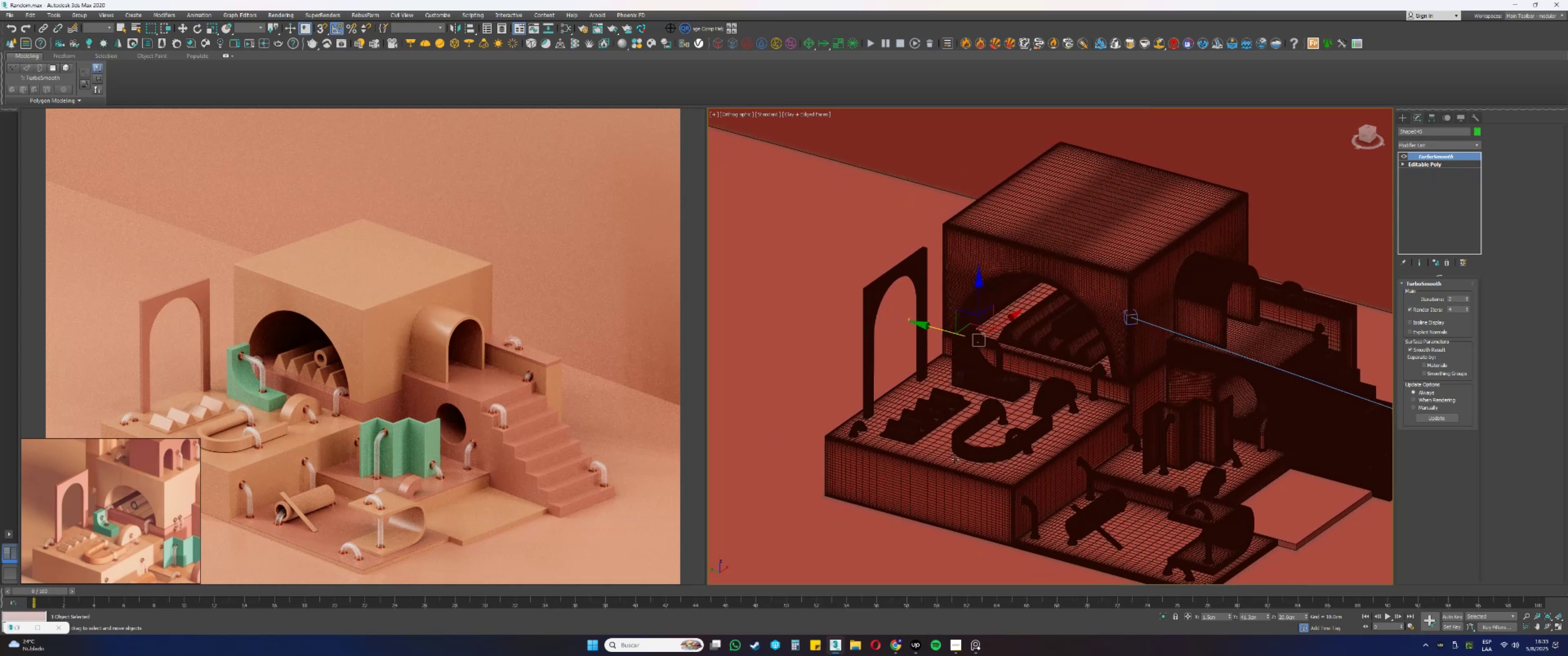 
key(Control+S)
 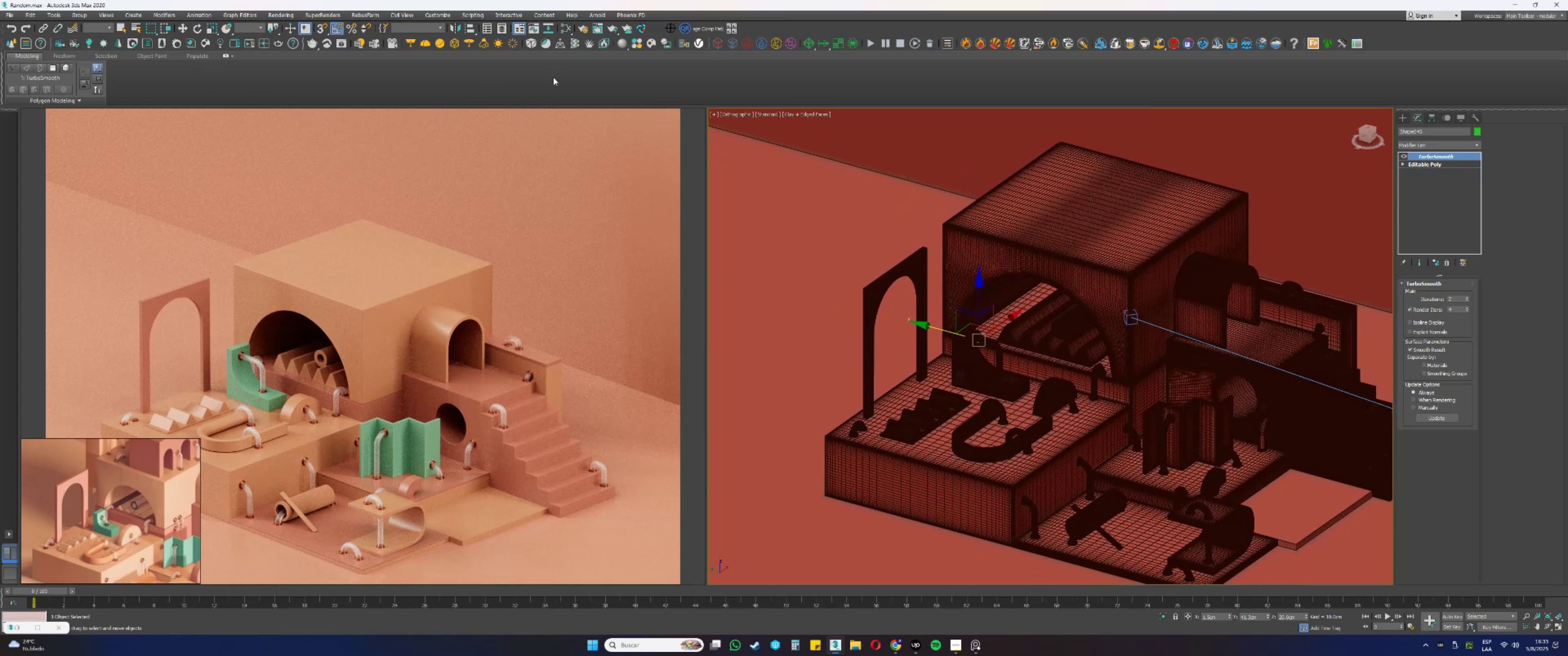 
left_click([680, 114])
 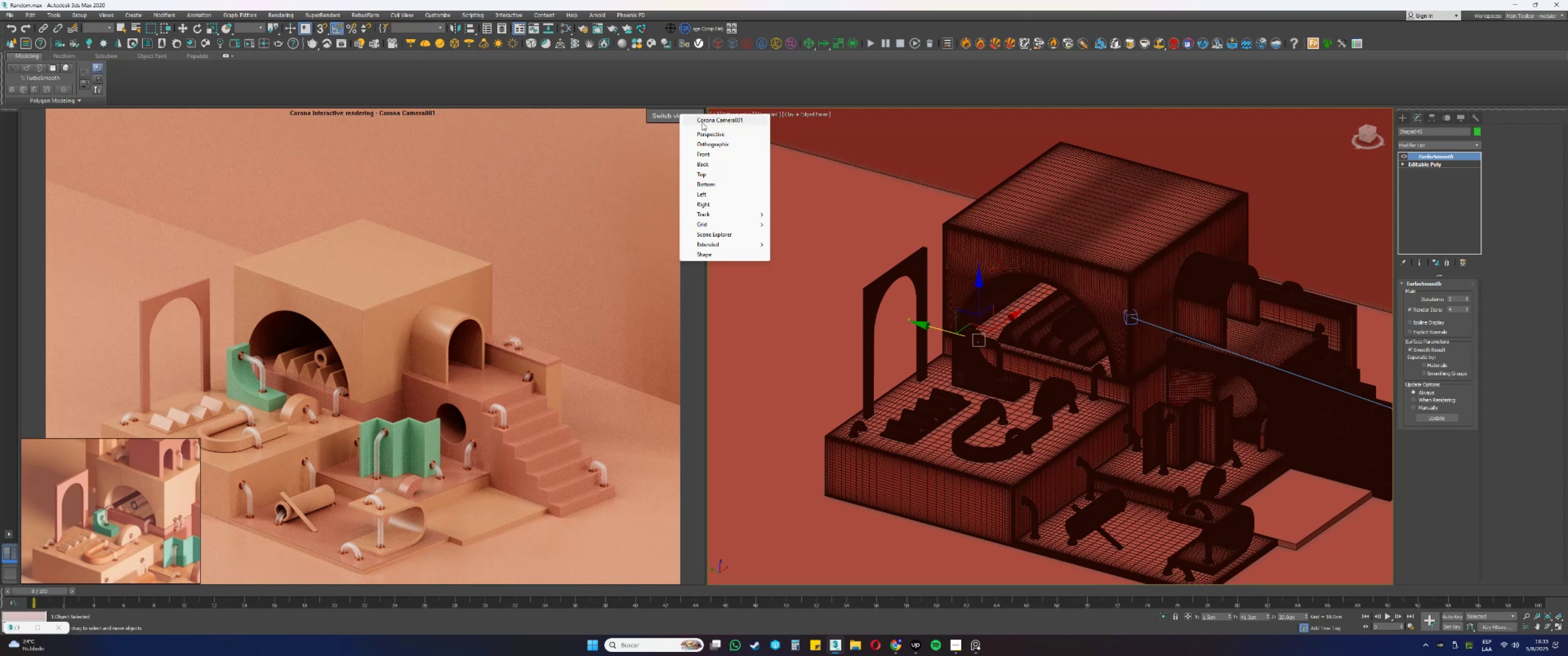 
left_click([704, 132])
 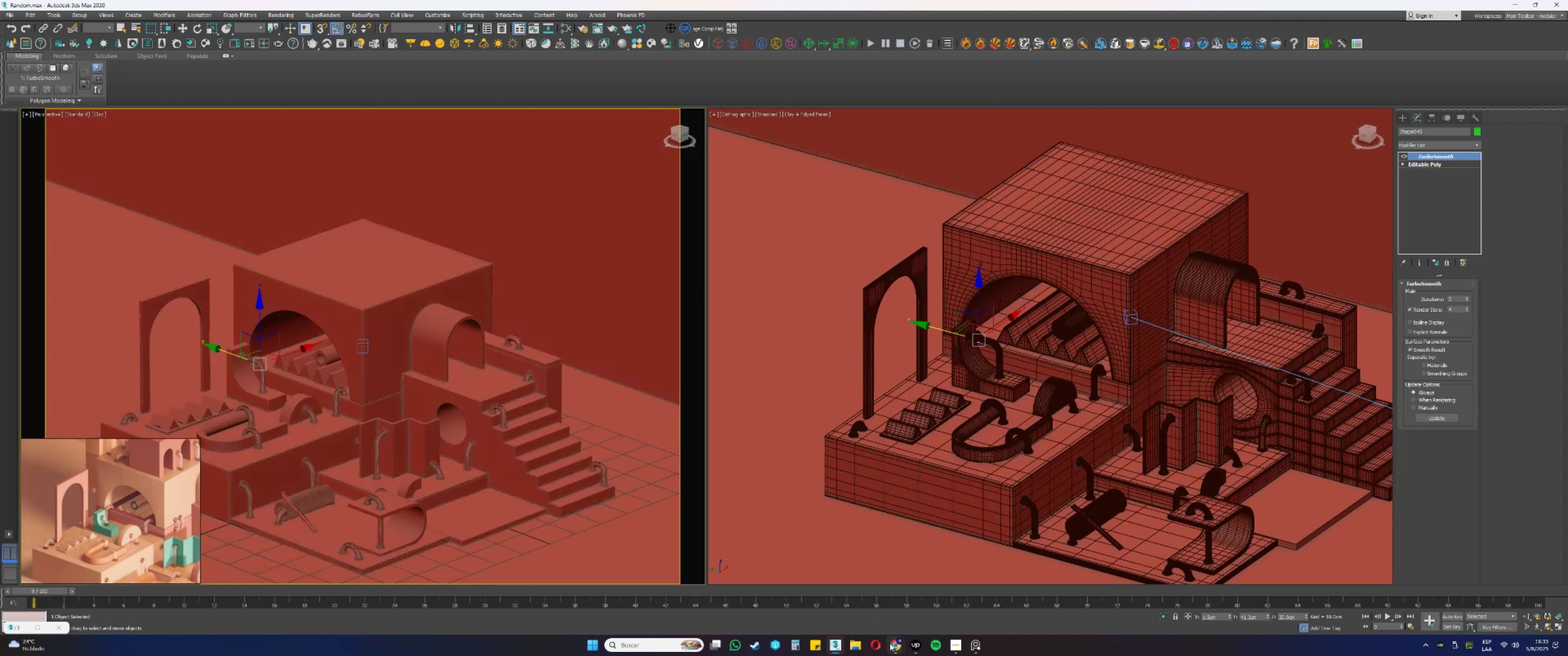 